 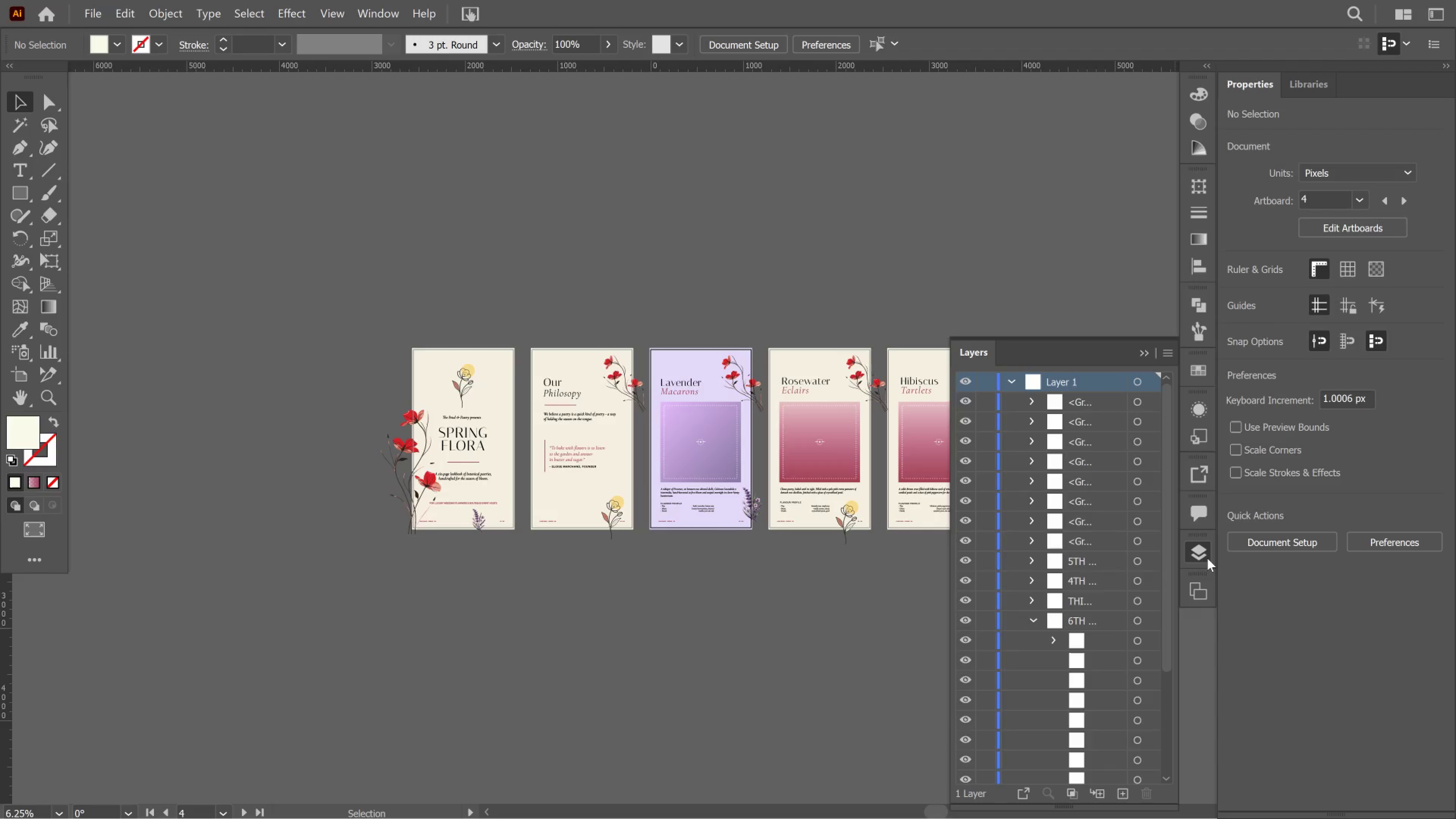 
left_click([1033, 624])
 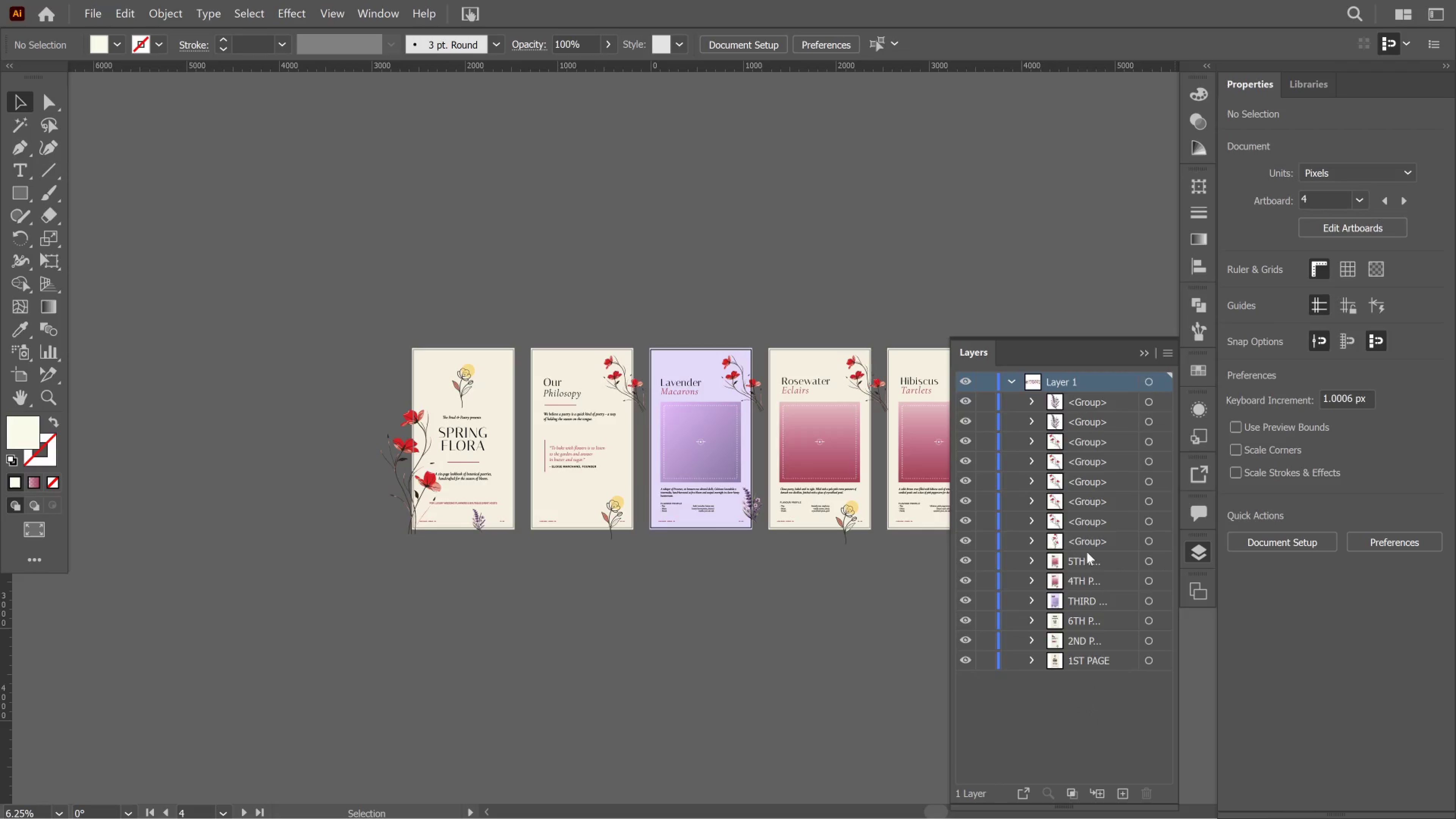 
left_click([1092, 545])
 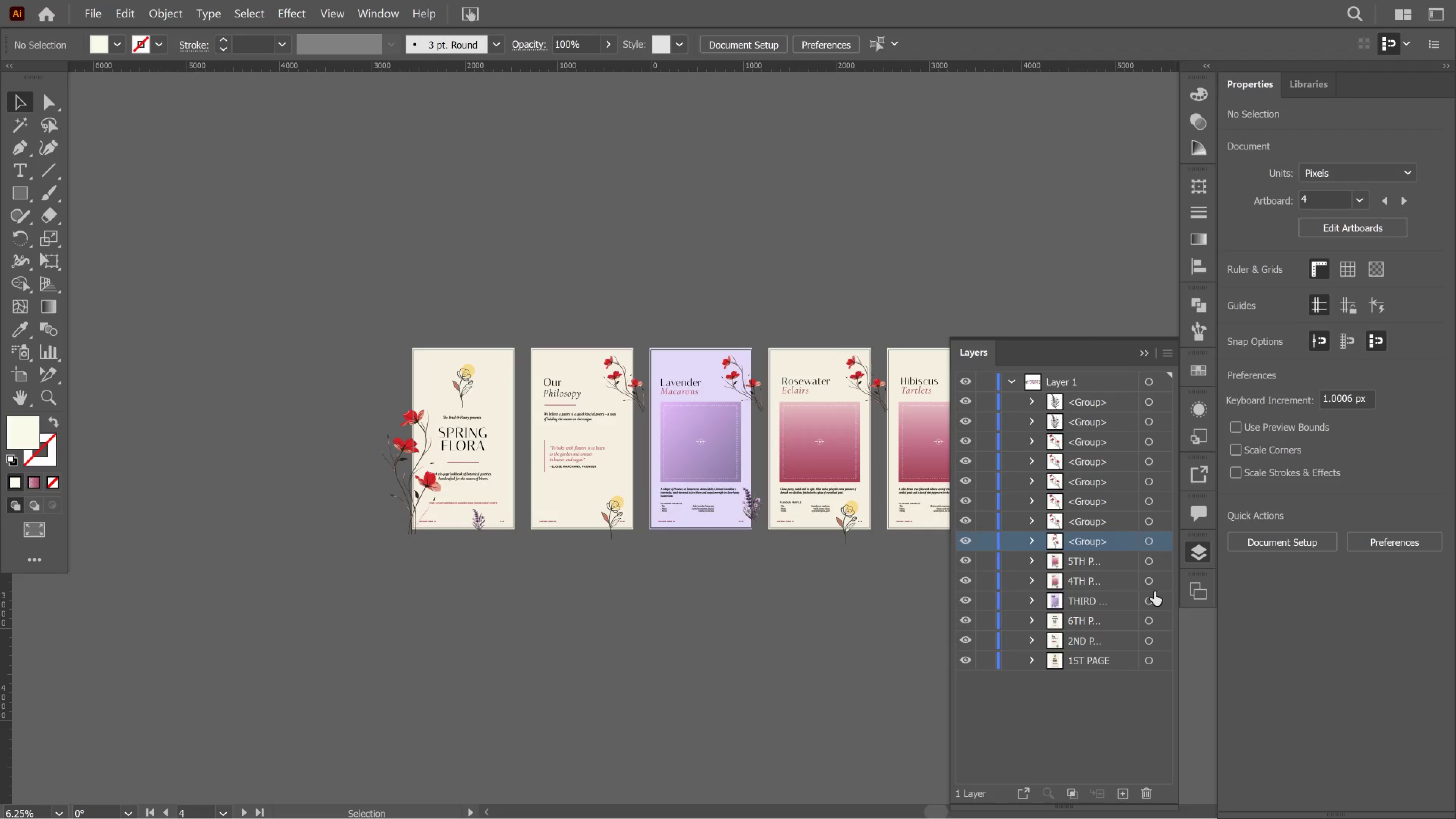 
key(V)
 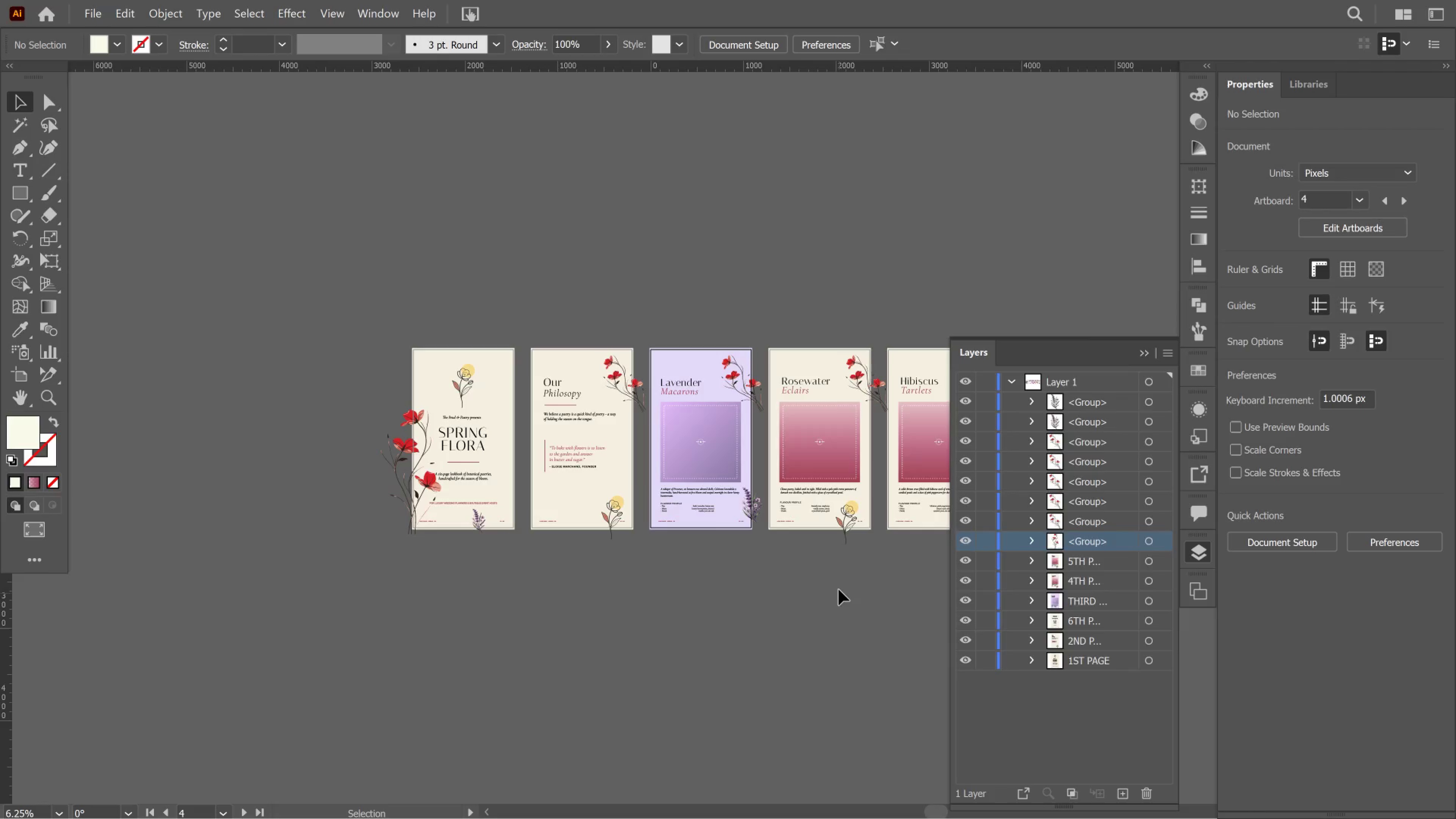 
hold_key(key=Space, duration=1.51)
 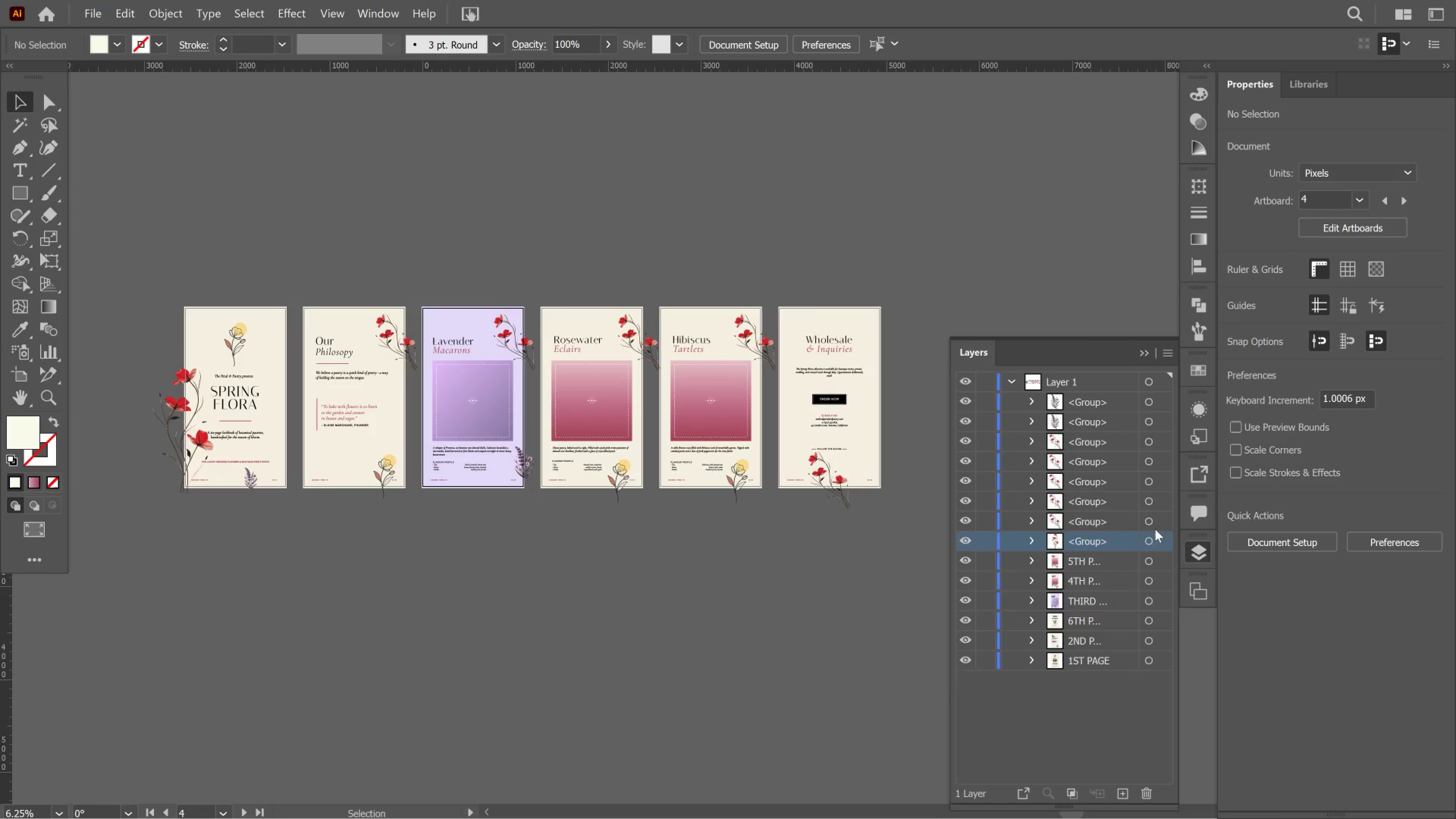 
left_click_drag(start_coordinate=[839, 590], to_coordinate=[611, 548])
 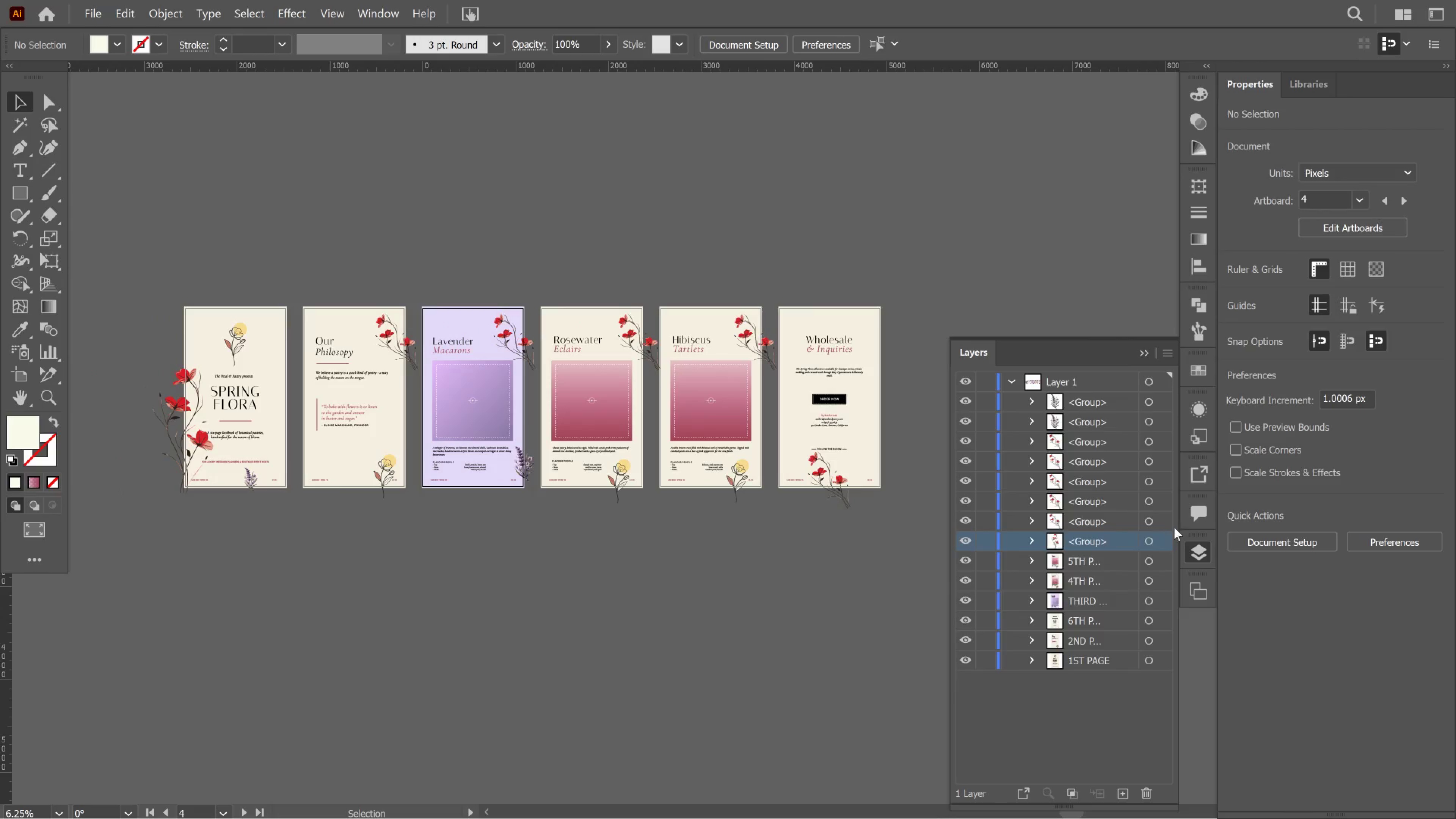 
key(Space)
 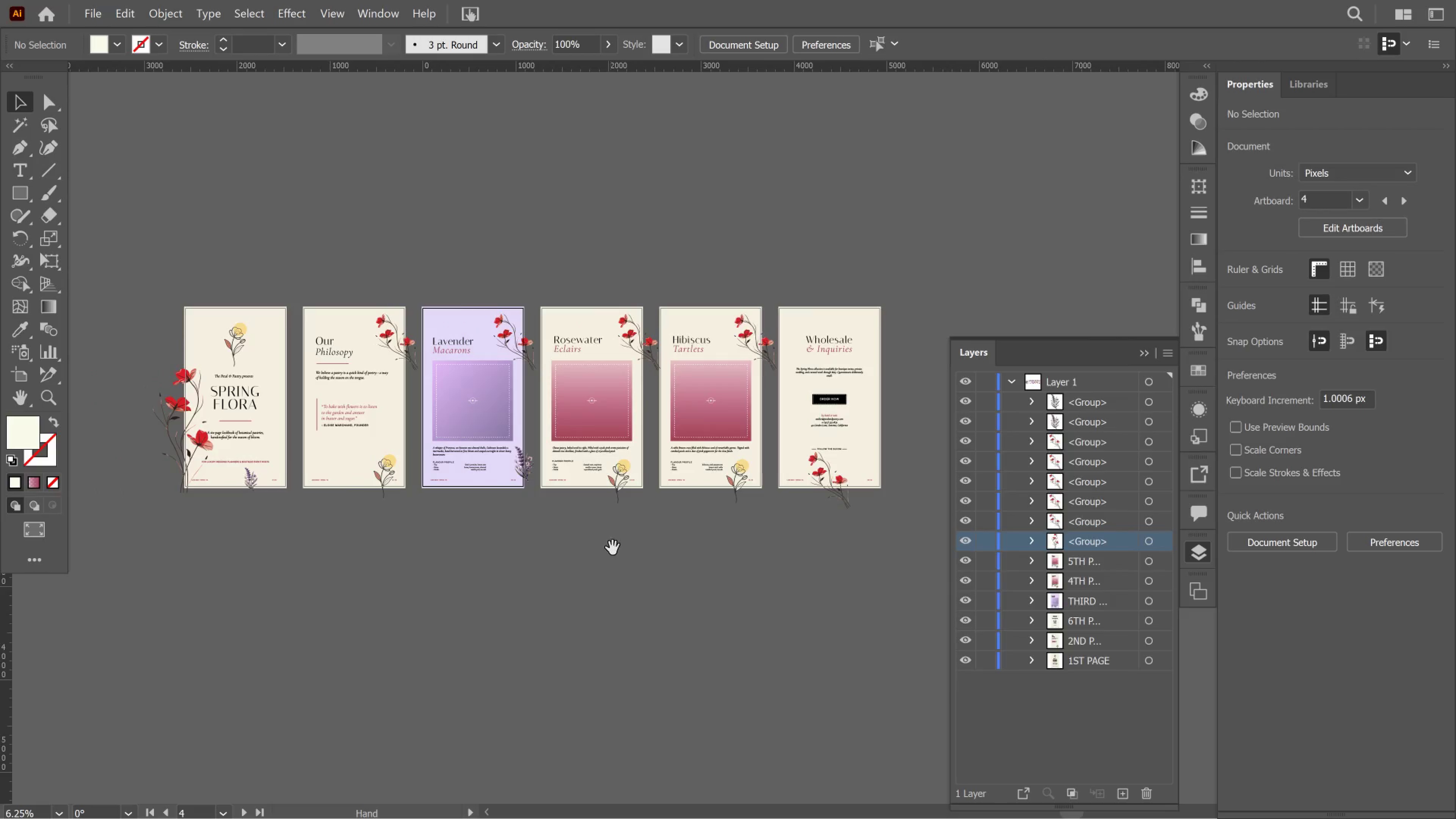 
key(Space)
 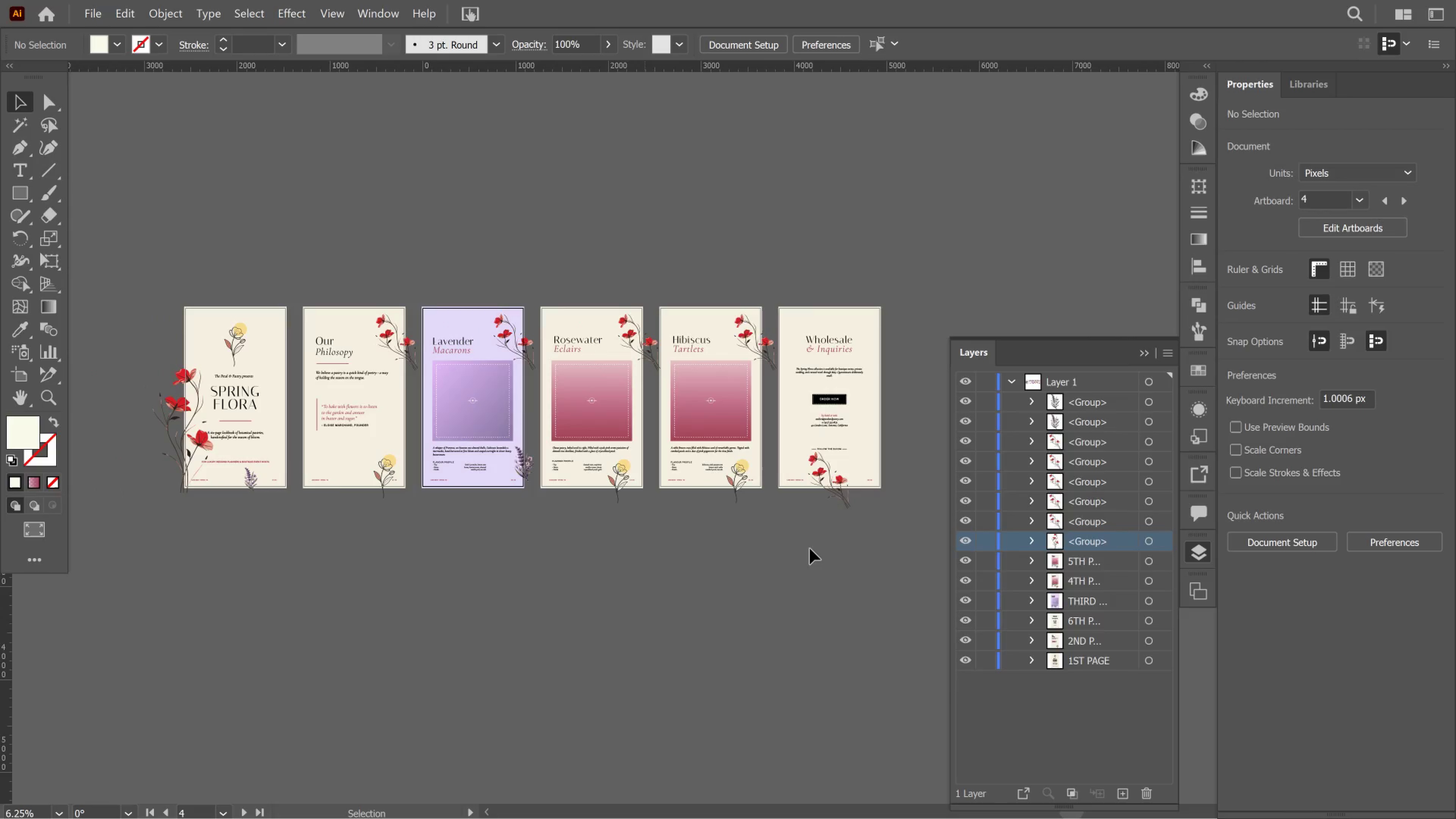 
key(Space)
 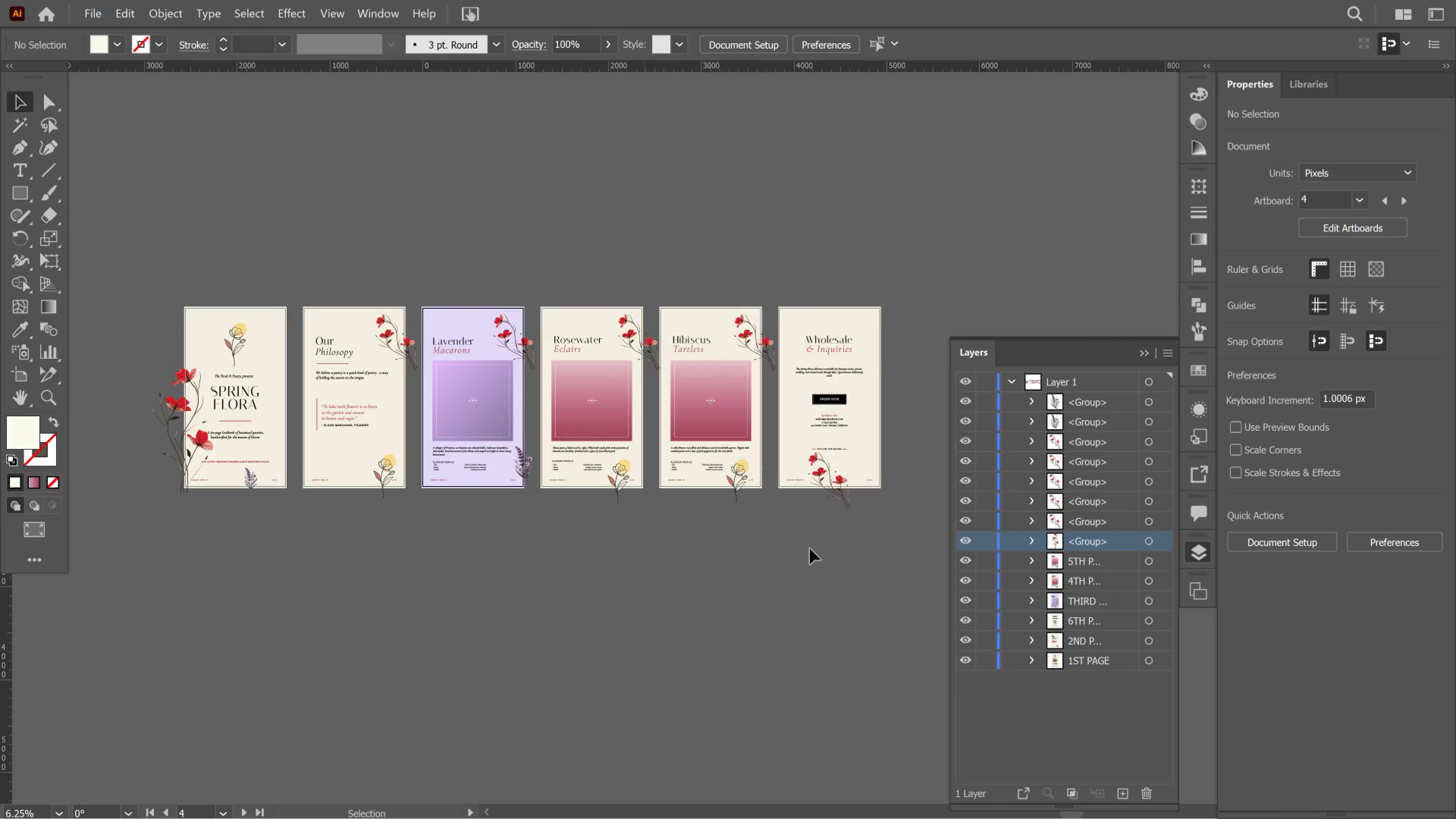 
key(Space)
 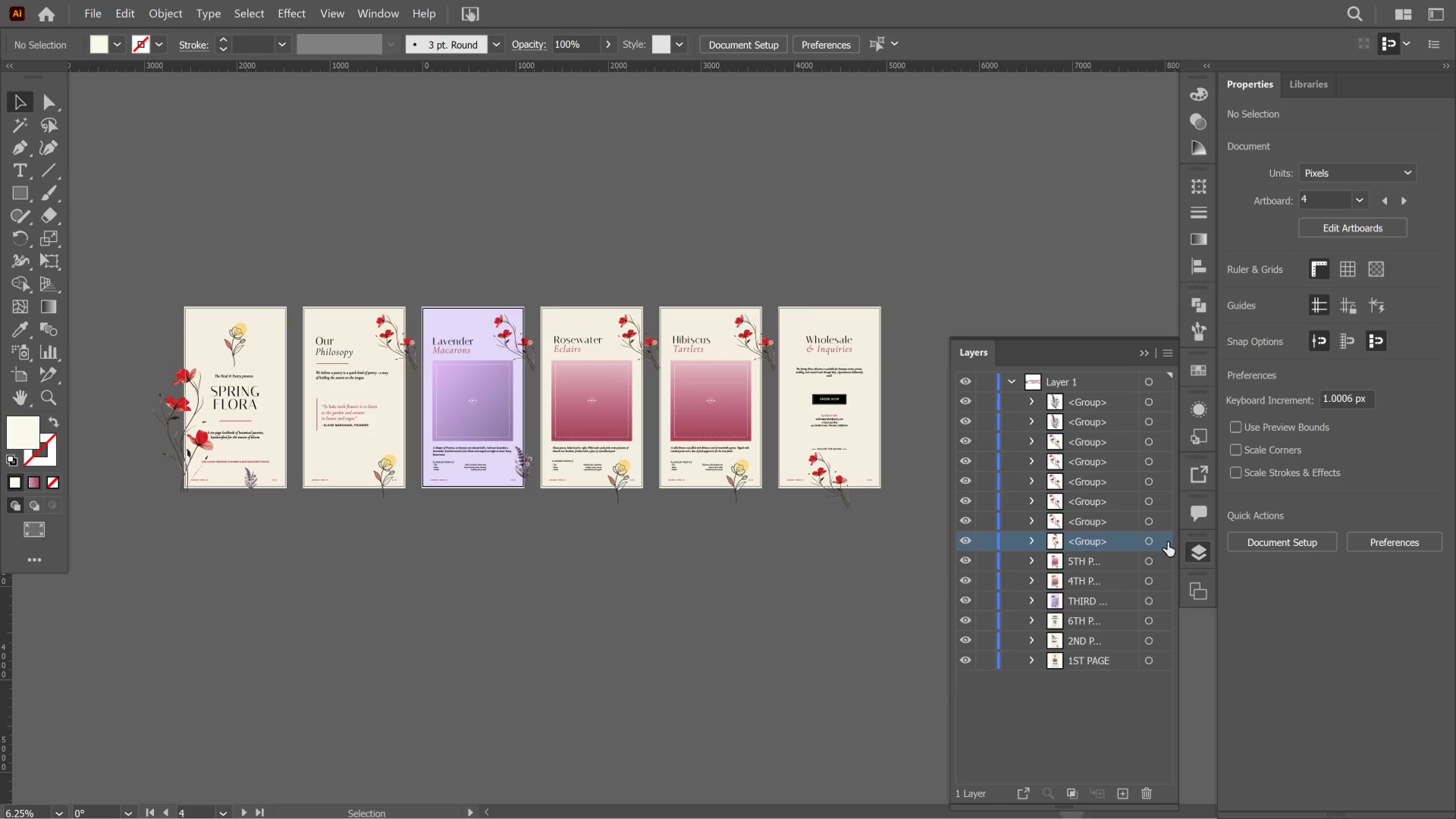 
left_click([1162, 541])
 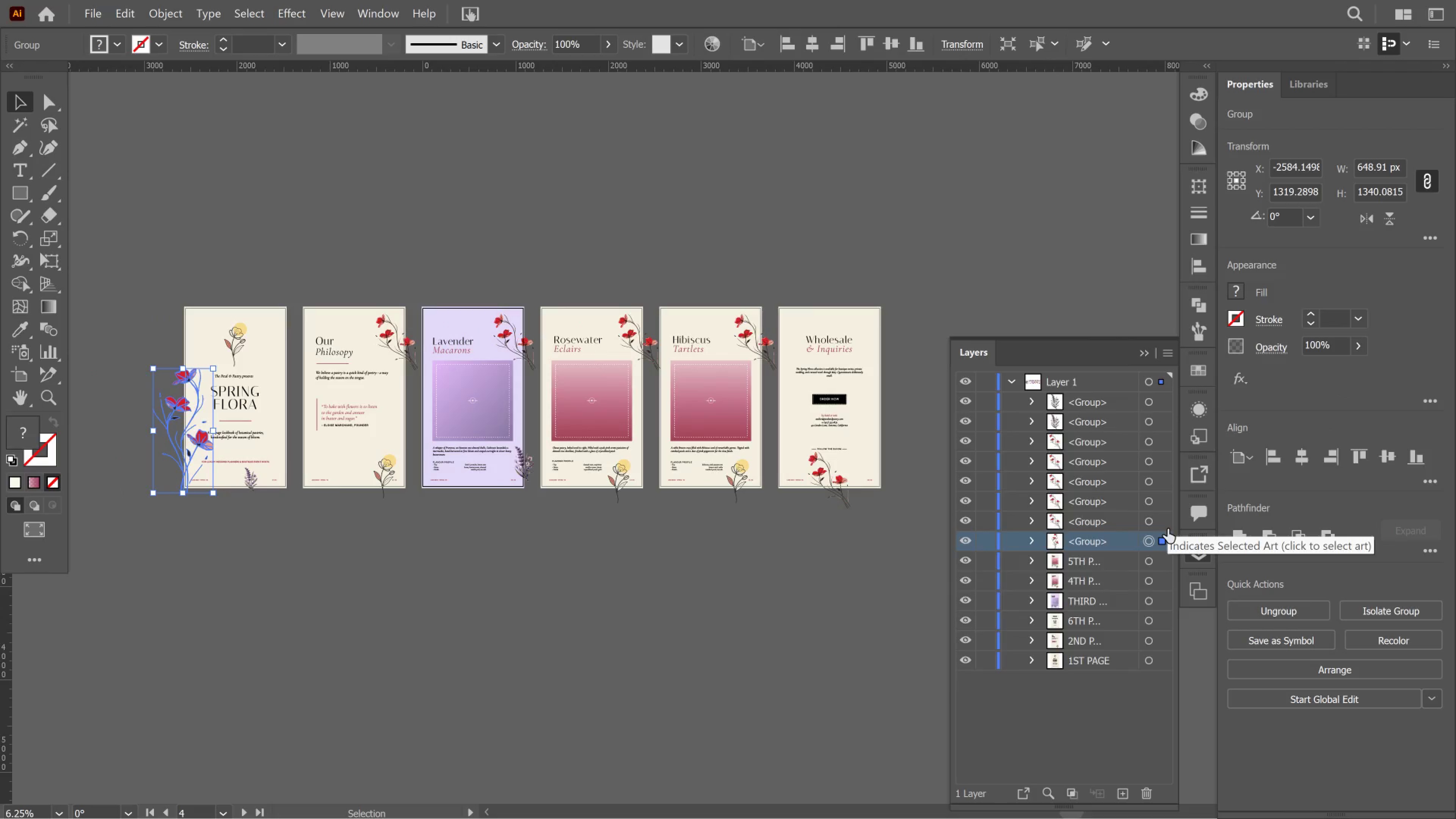 
left_click([1160, 525])
 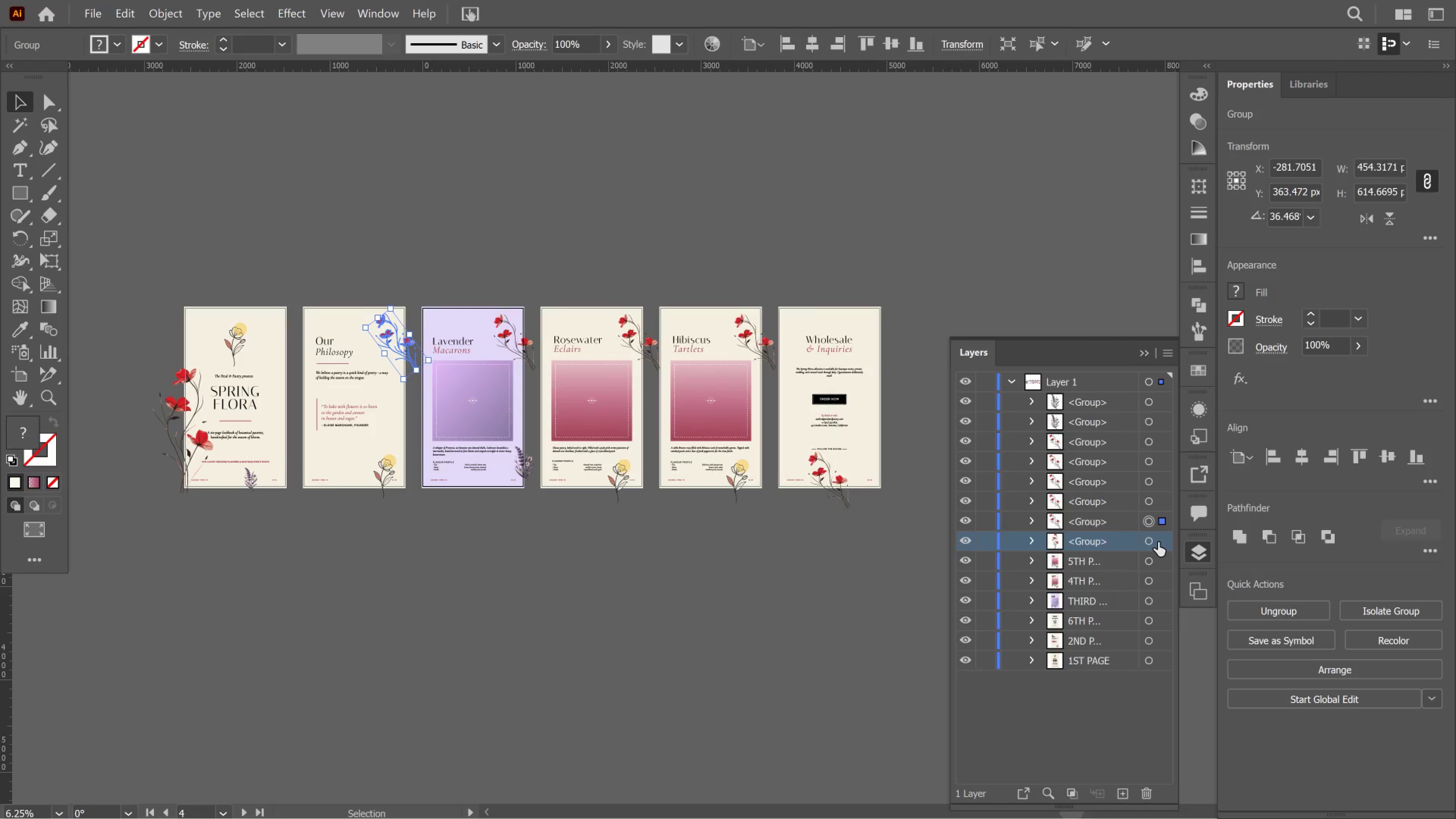 
left_click([1158, 542])
 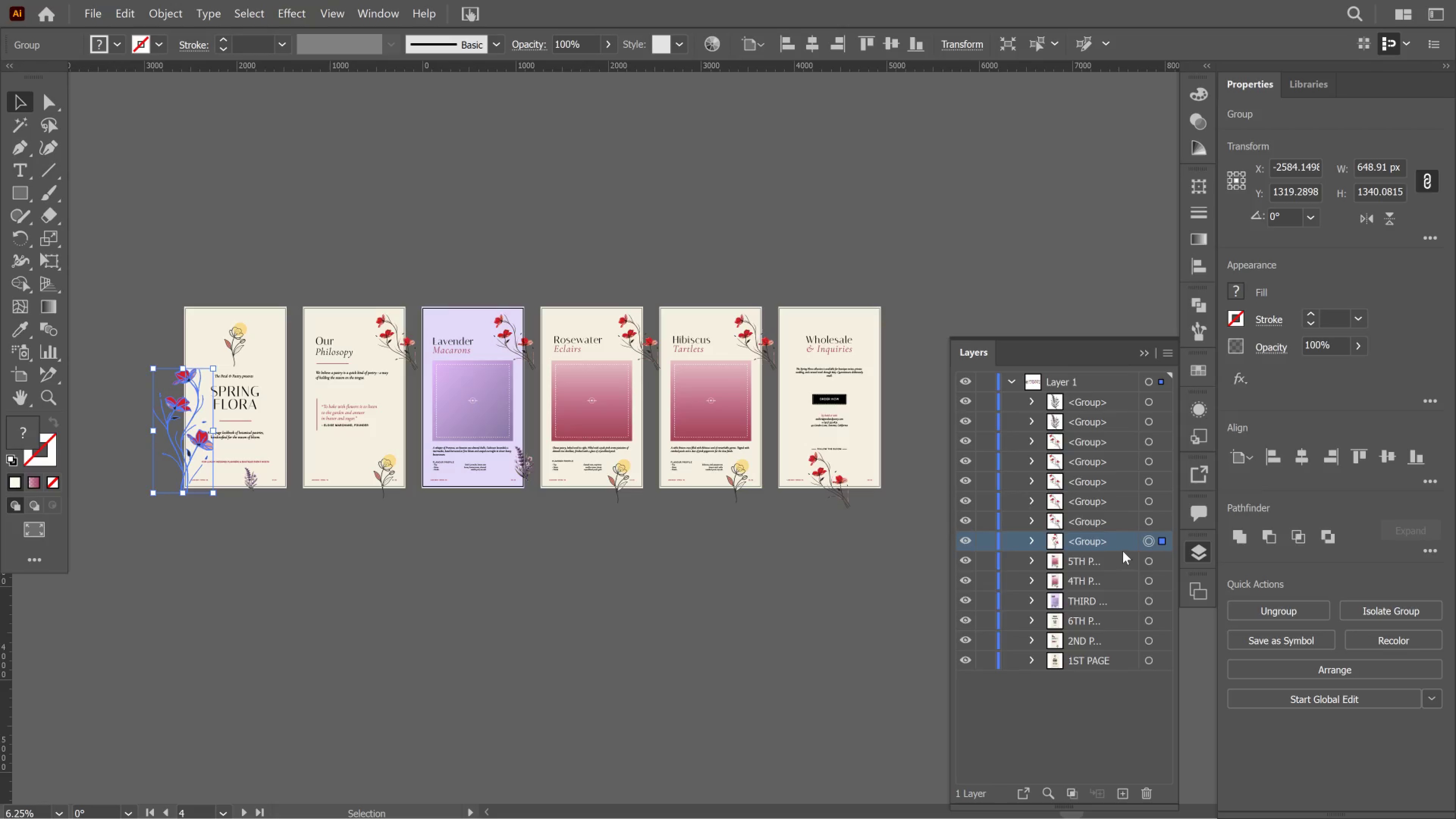 
left_click_drag(start_coordinate=[1121, 540], to_coordinate=[1114, 662])
 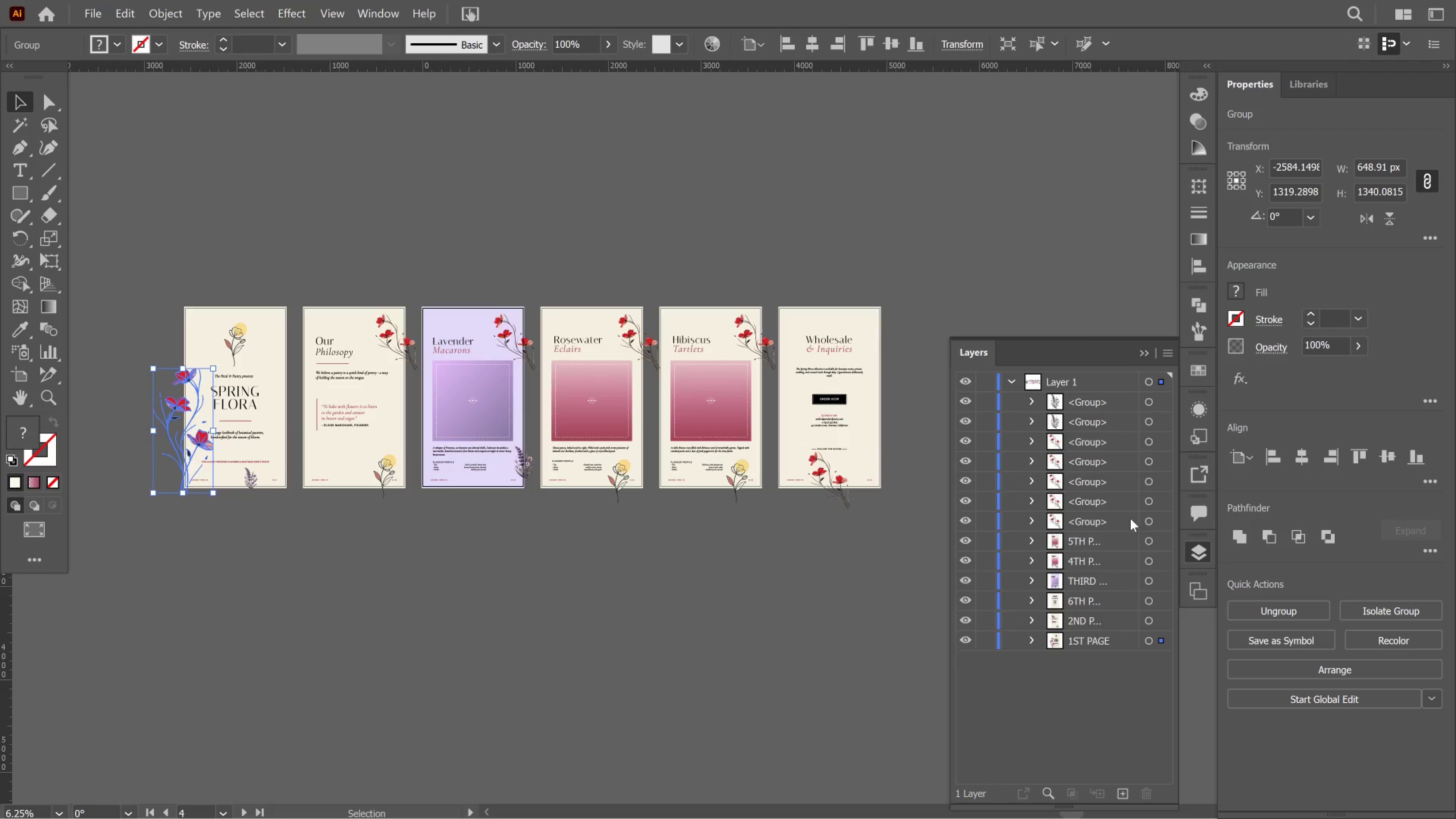 
left_click_drag(start_coordinate=[1166, 526], to_coordinate=[1168, 526])
 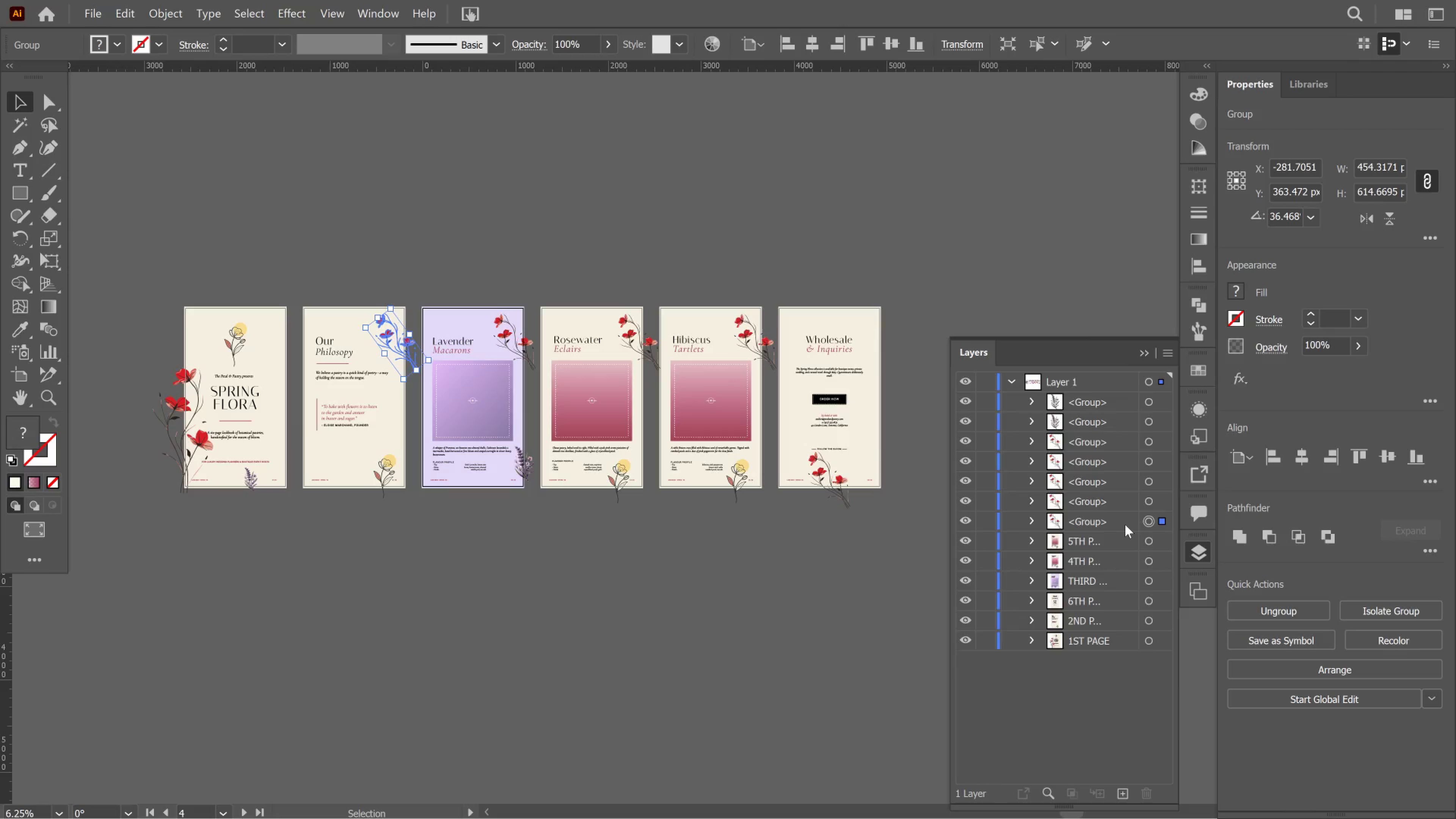 
left_click_drag(start_coordinate=[1125, 522], to_coordinate=[1117, 622])
 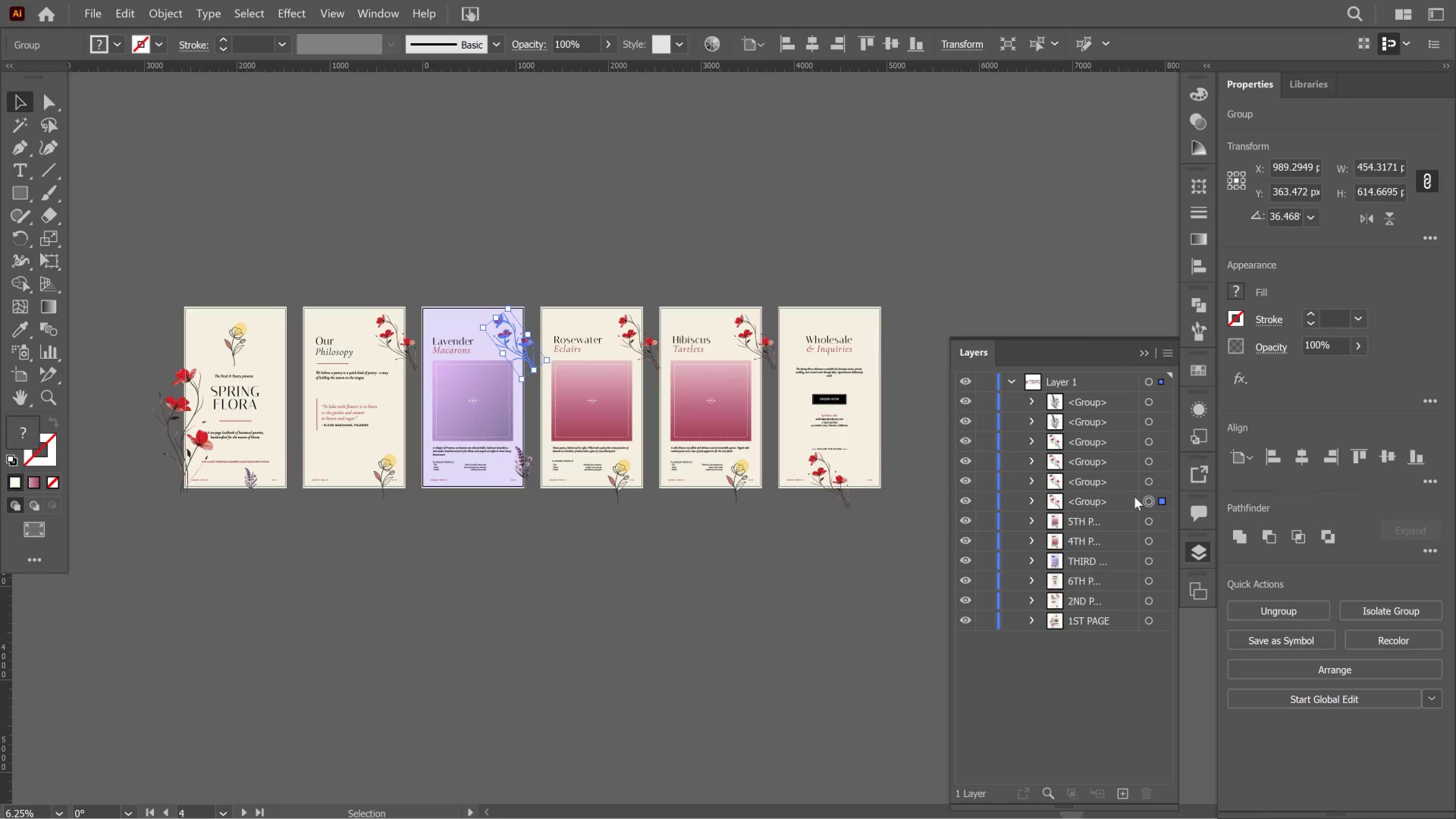 
left_click_drag(start_coordinate=[1112, 499], to_coordinate=[1107, 561])
 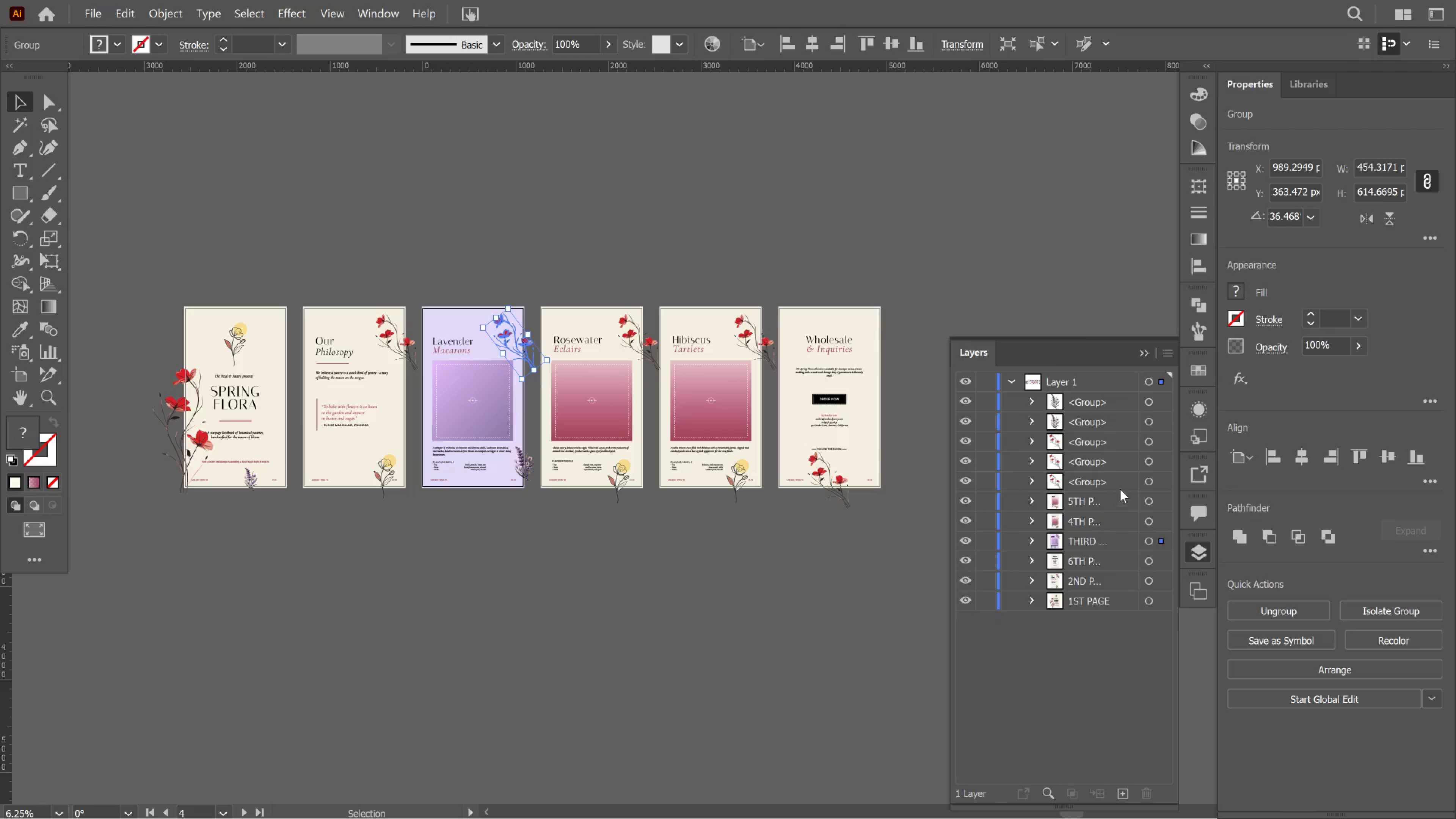 
left_click([1128, 480])
 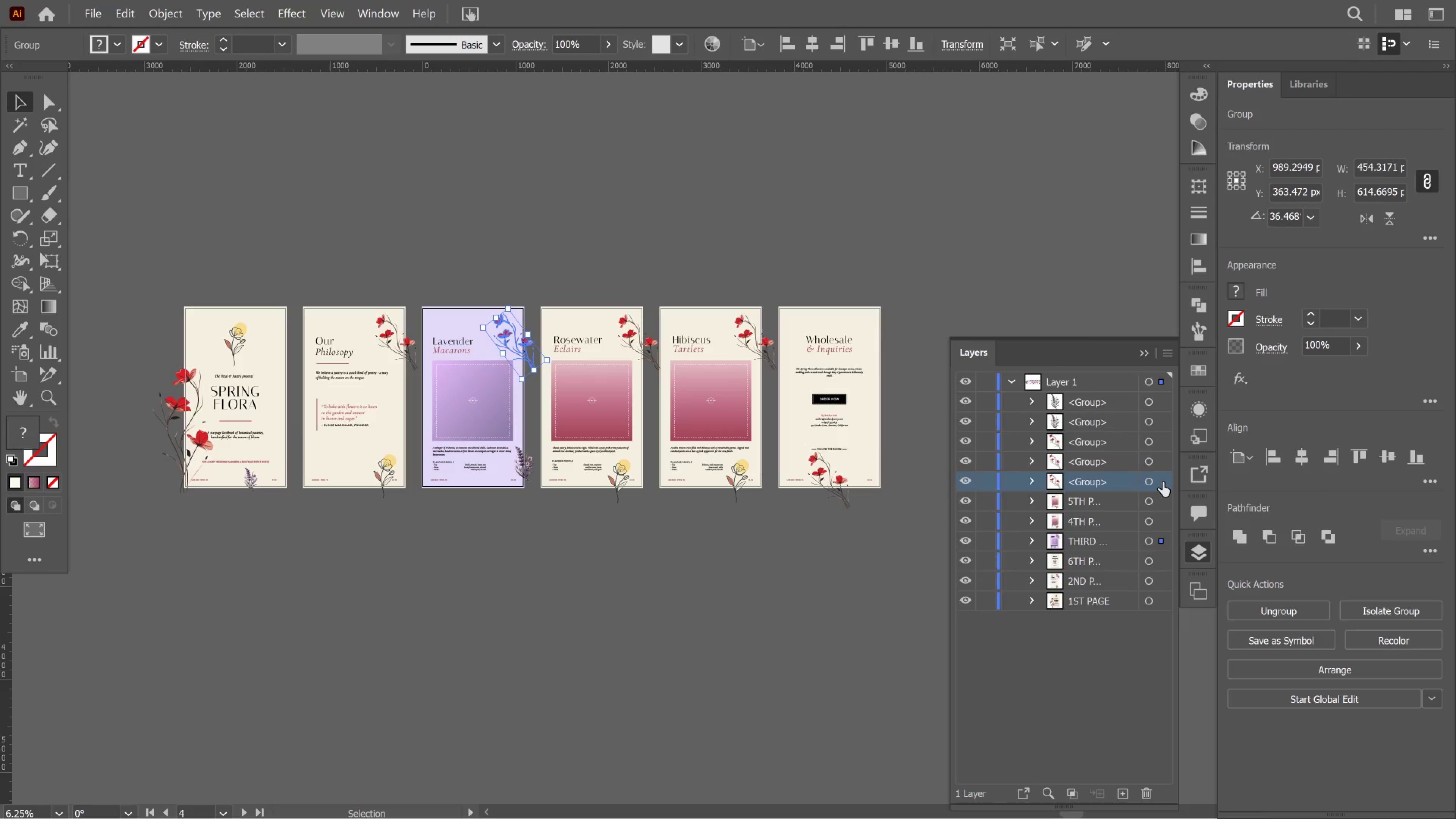 
left_click_drag(start_coordinate=[1163, 482], to_coordinate=[1164, 482])
 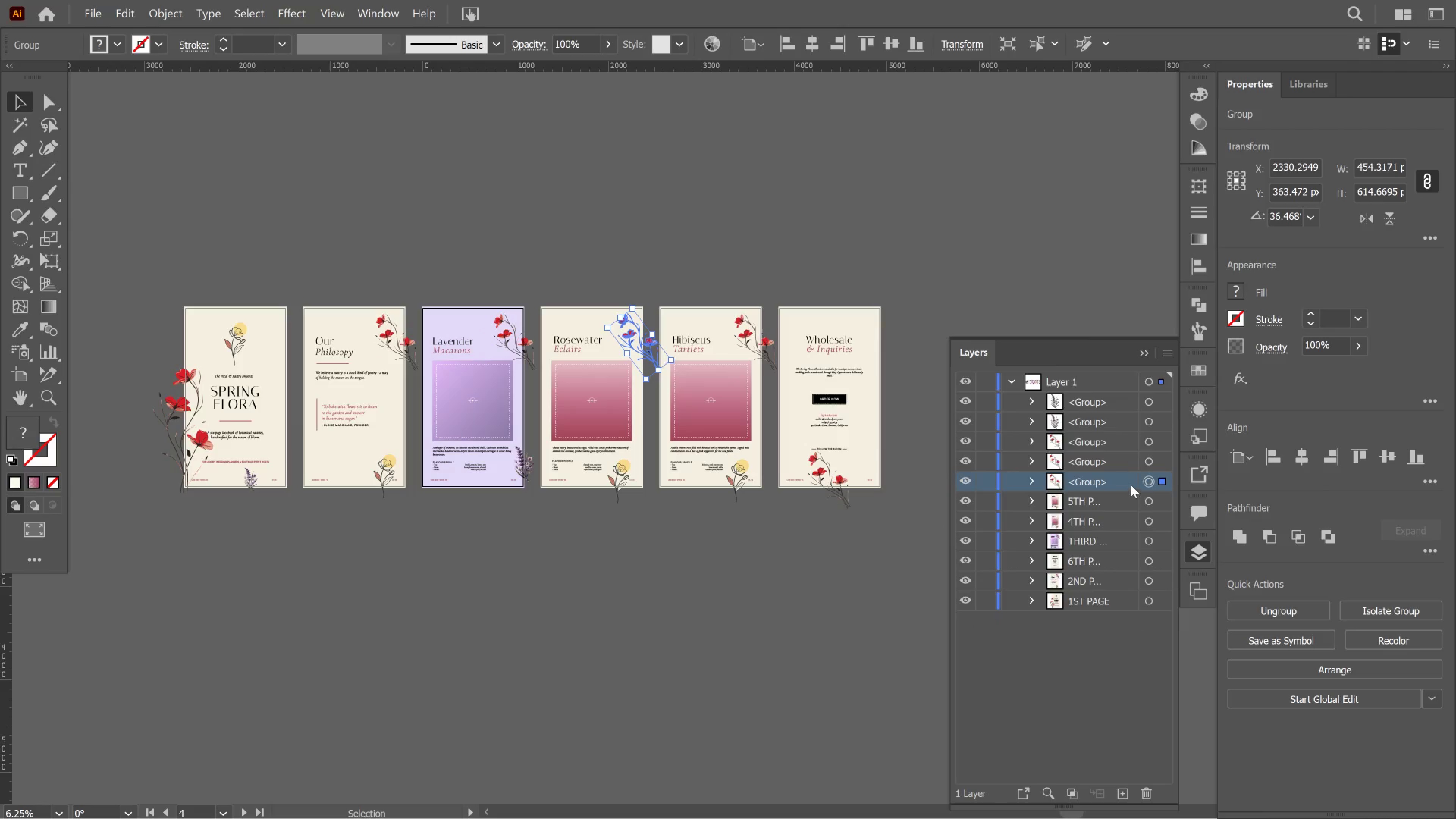 
left_click_drag(start_coordinate=[1131, 485], to_coordinate=[1120, 521])
 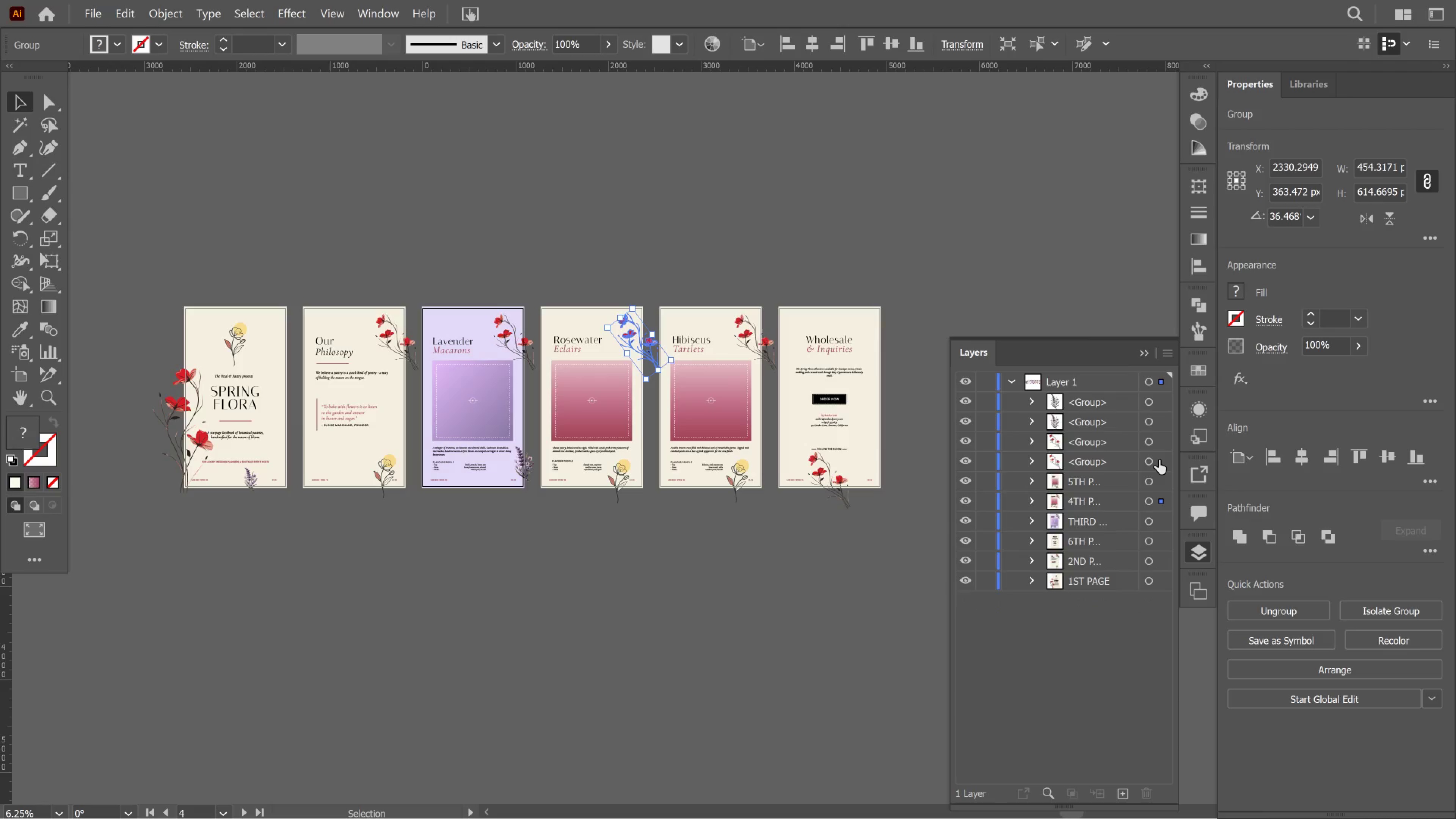 
left_click([1159, 460])
 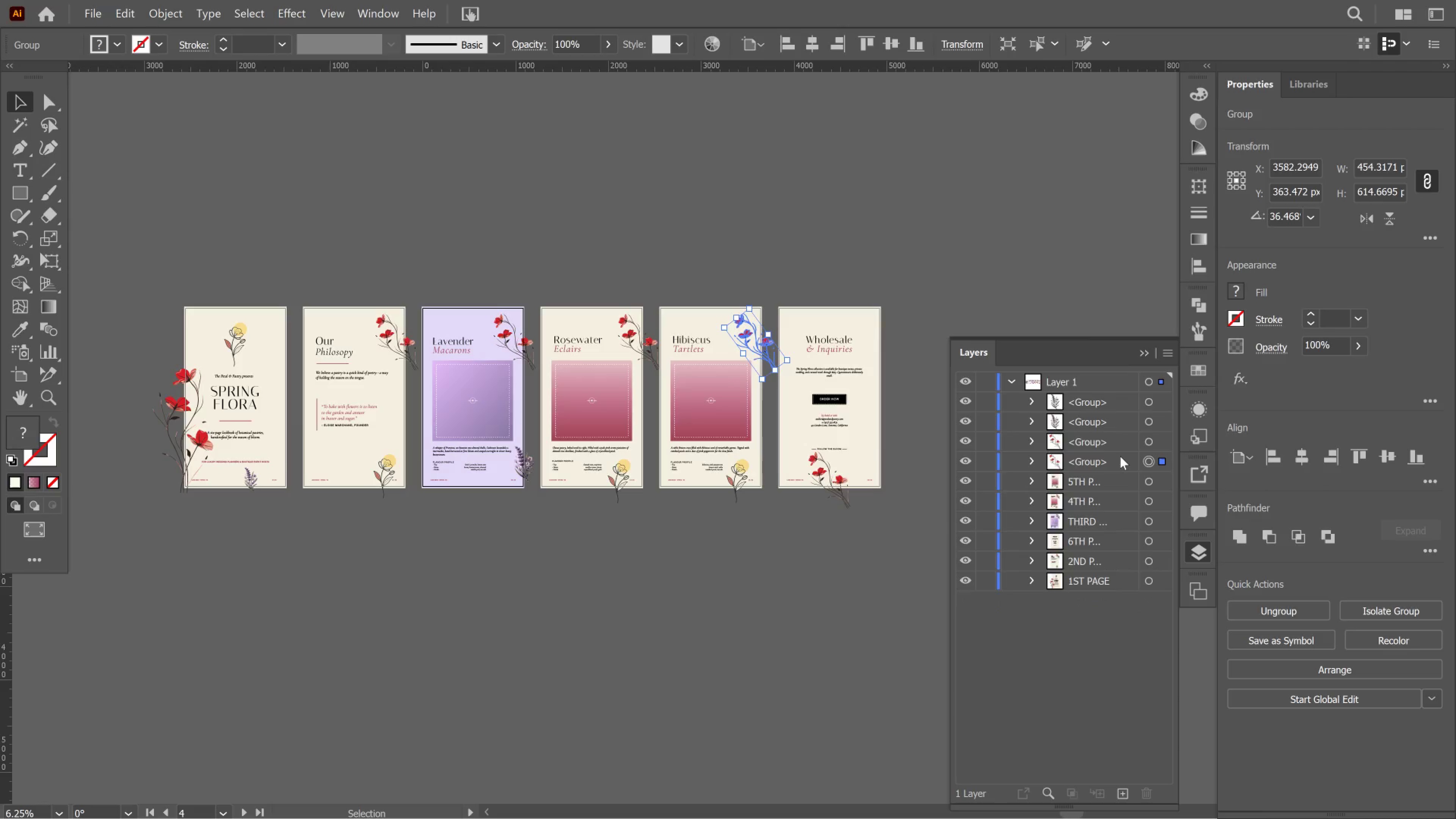 
left_click_drag(start_coordinate=[1120, 456], to_coordinate=[1122, 480])
 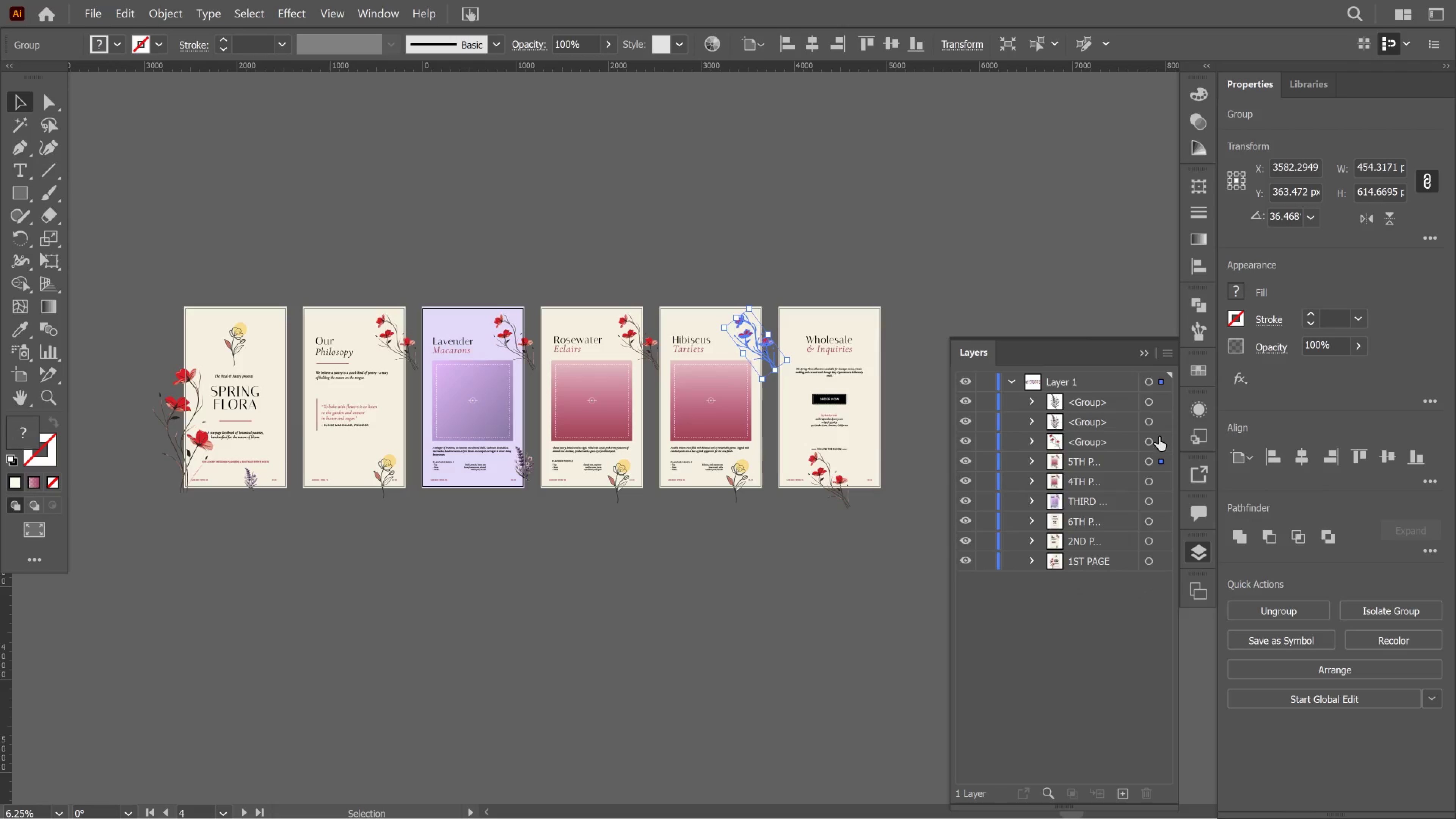 
left_click([1159, 437])
 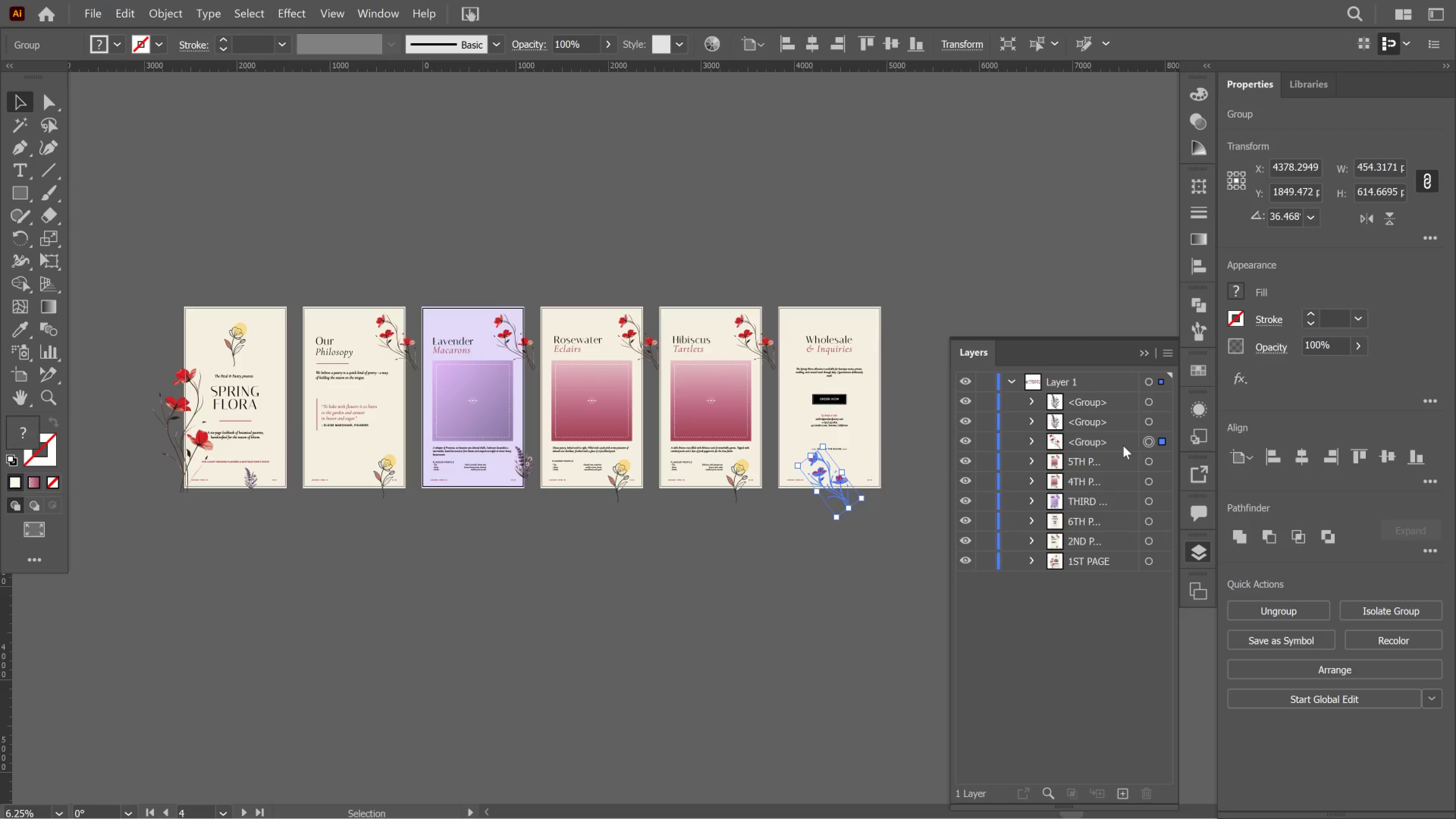 
left_click_drag(start_coordinate=[1123, 446], to_coordinate=[1128, 522])
 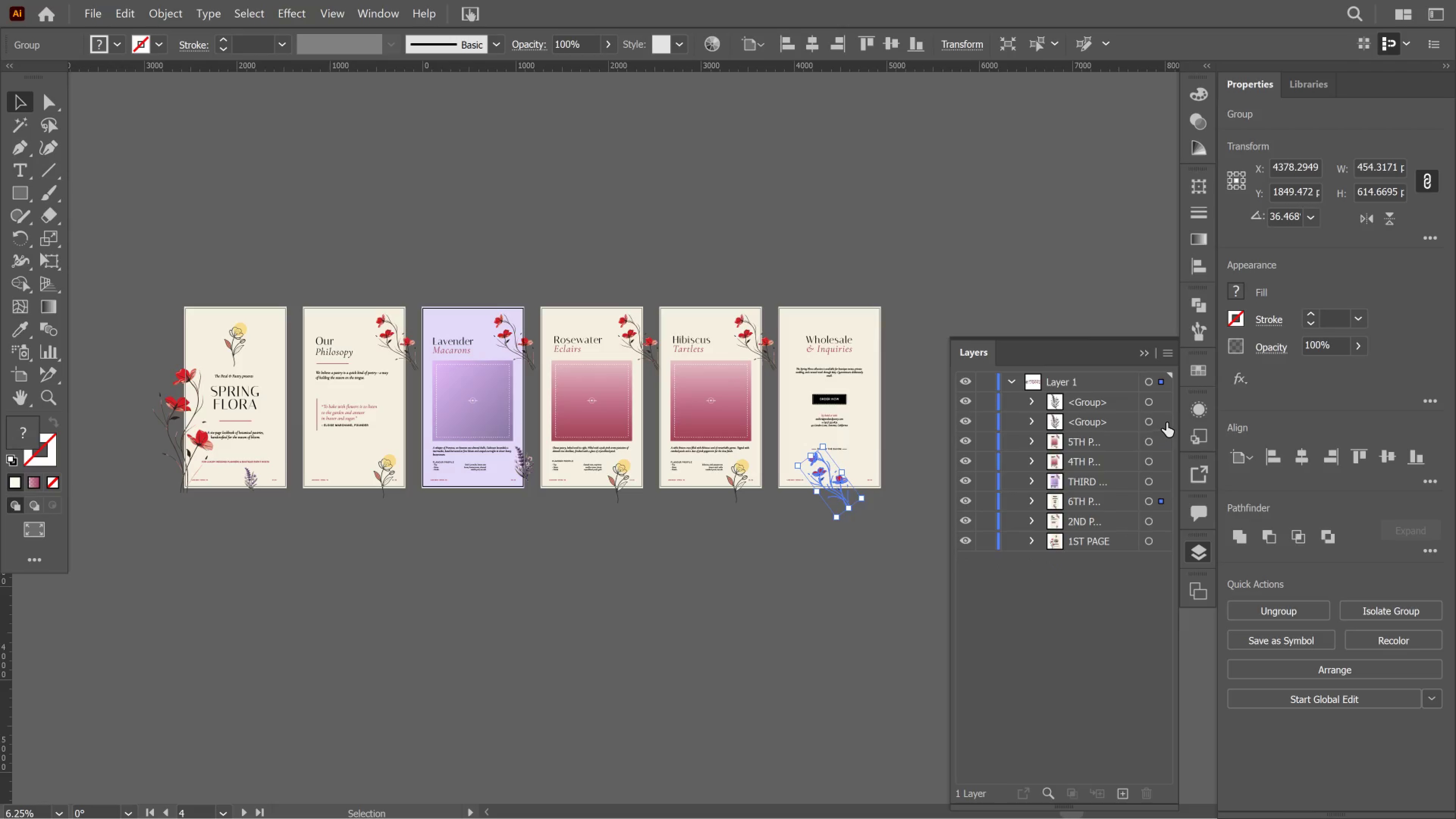 
left_click([1165, 423])
 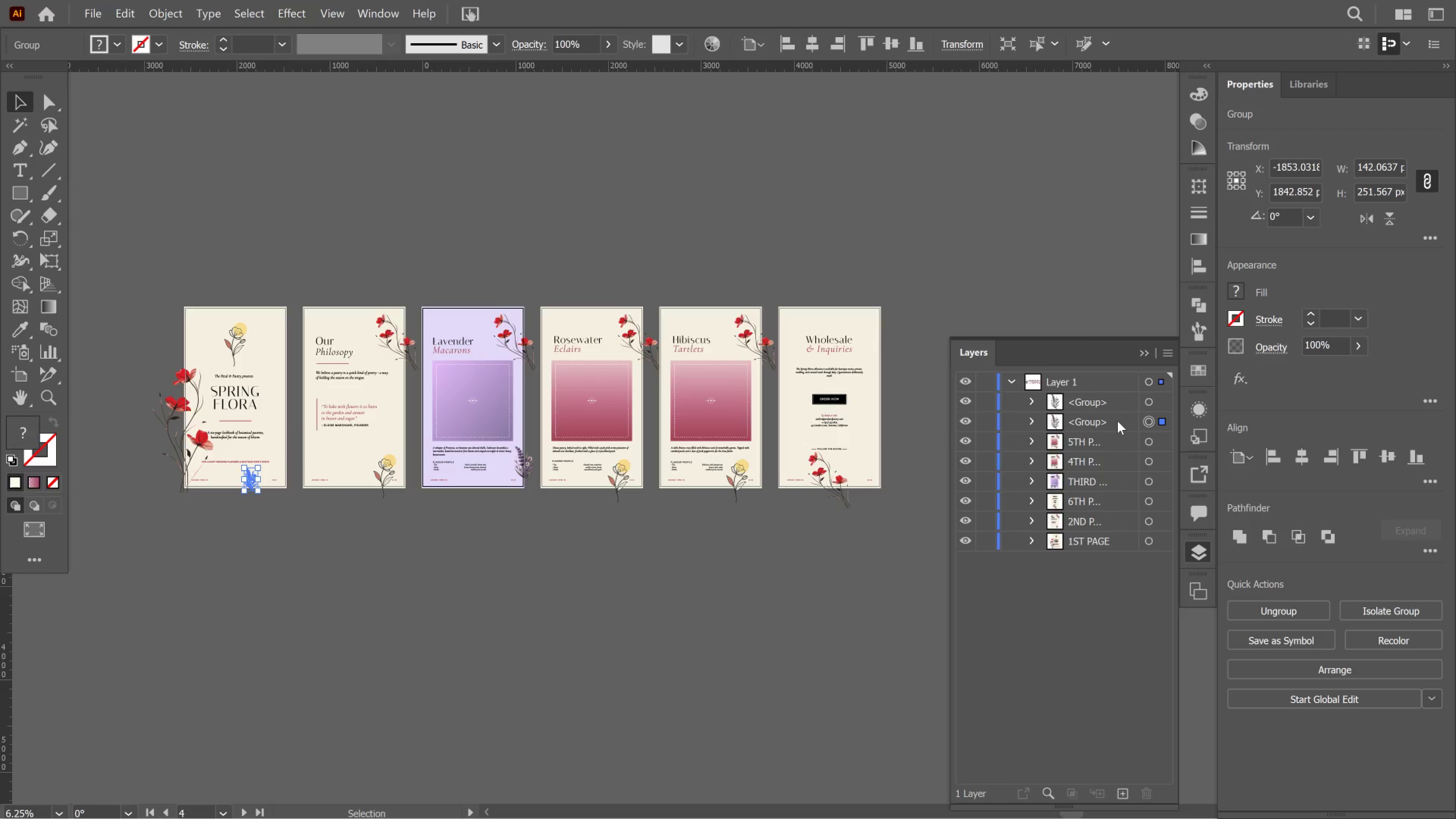 
left_click_drag(start_coordinate=[1116, 421], to_coordinate=[1135, 538])
 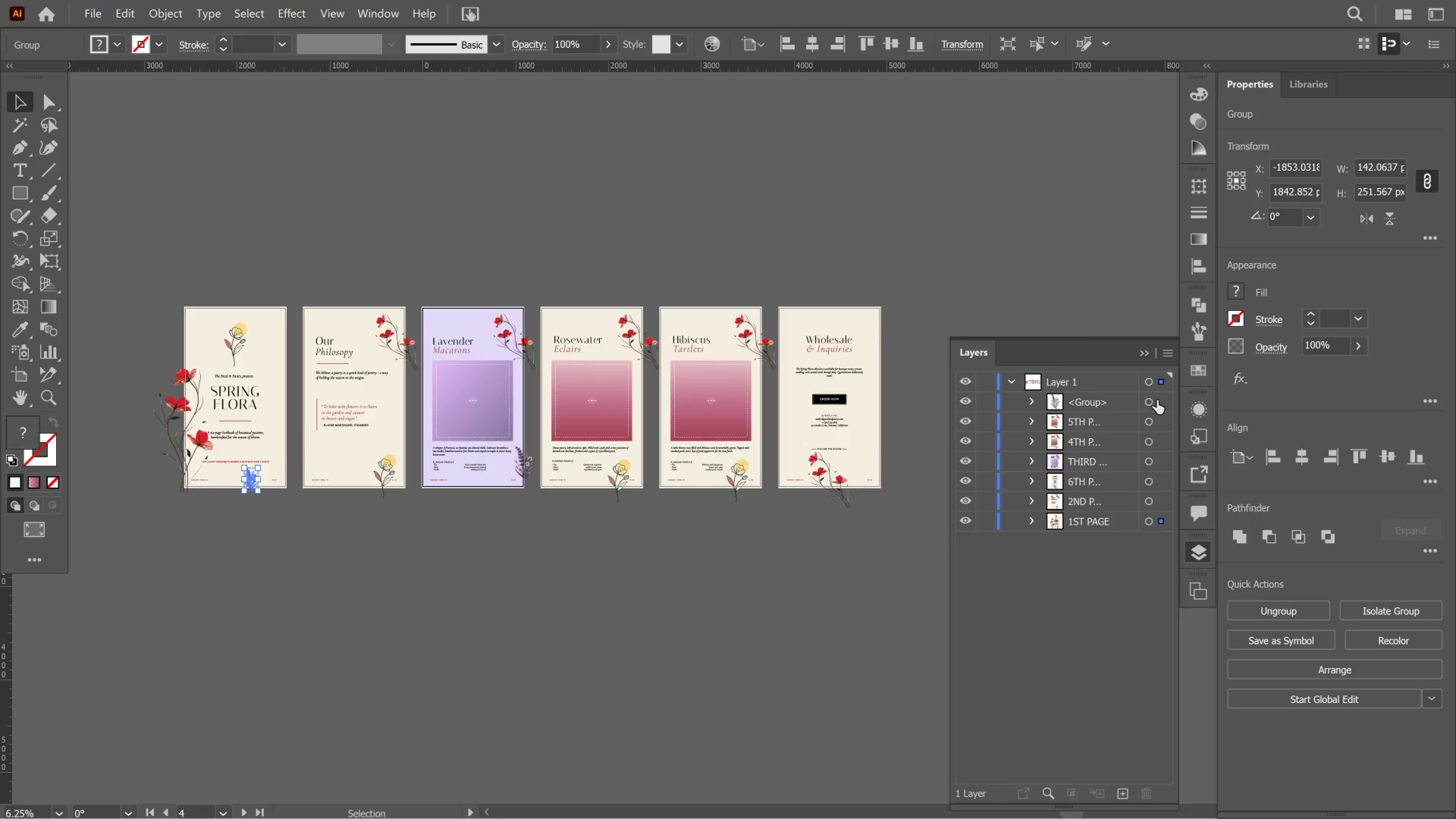 
left_click([1157, 394])
 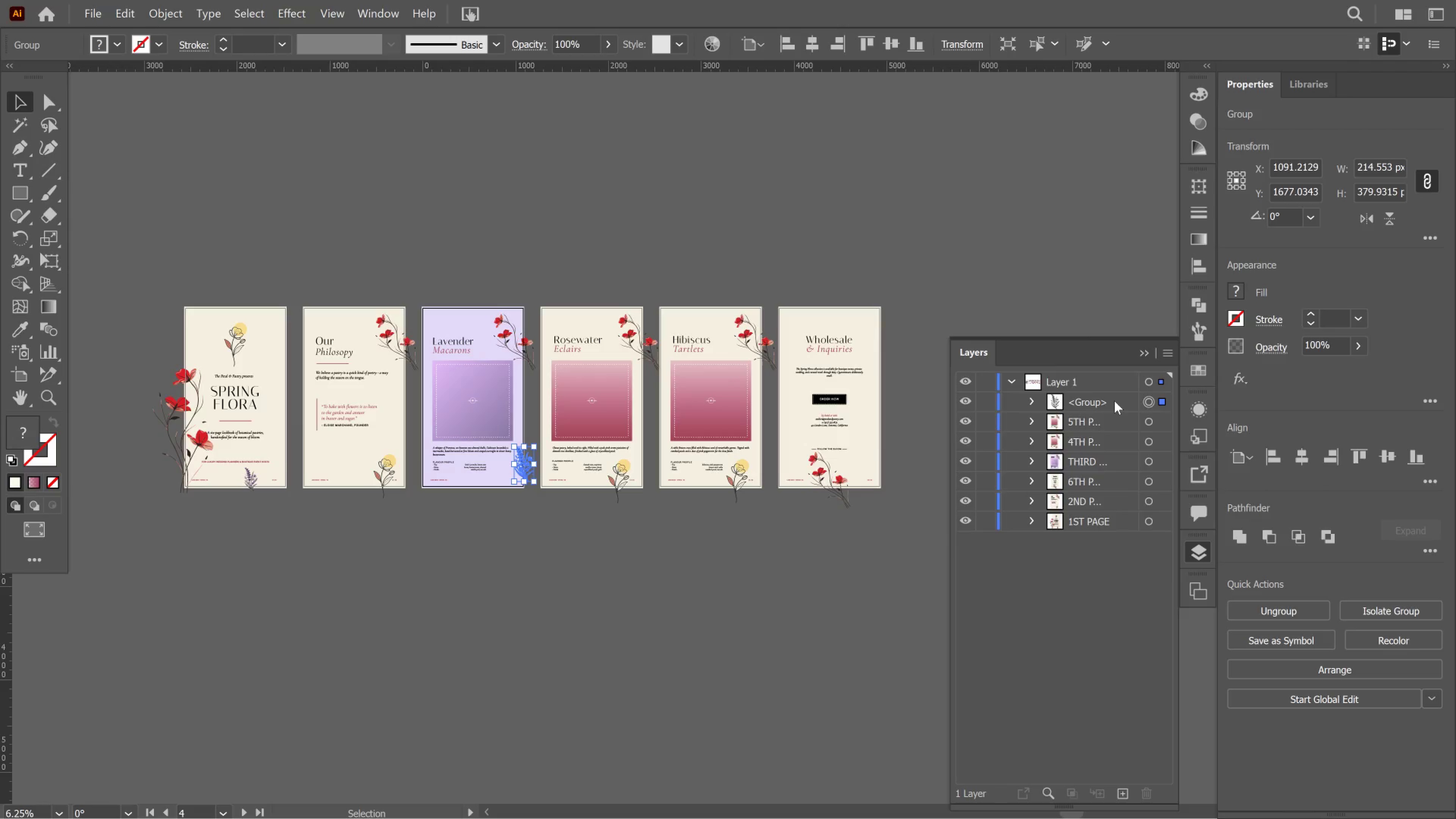 
left_click_drag(start_coordinate=[1114, 401], to_coordinate=[1119, 458])
 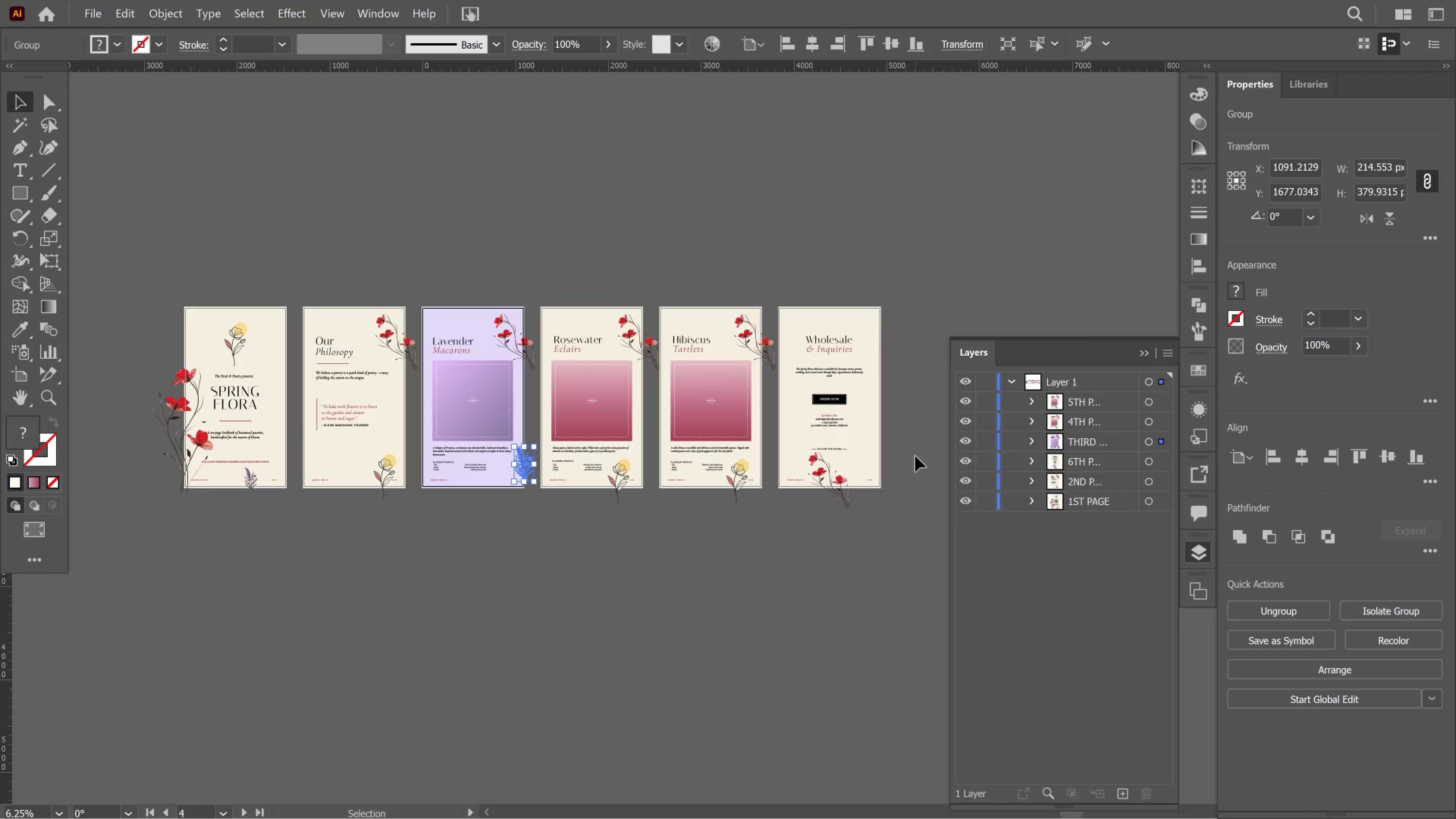 
left_click([915, 456])
 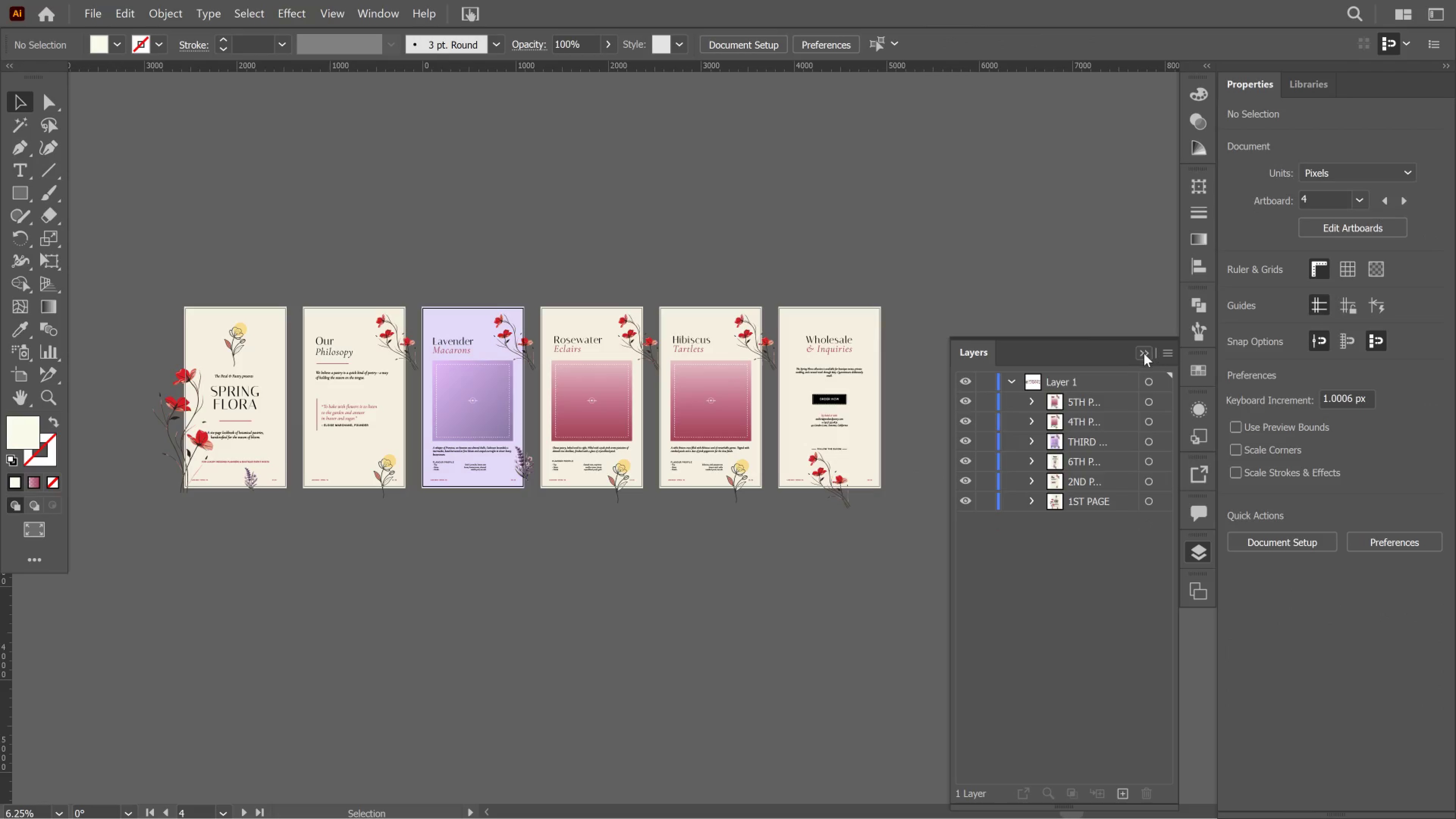 
left_click([1144, 353])
 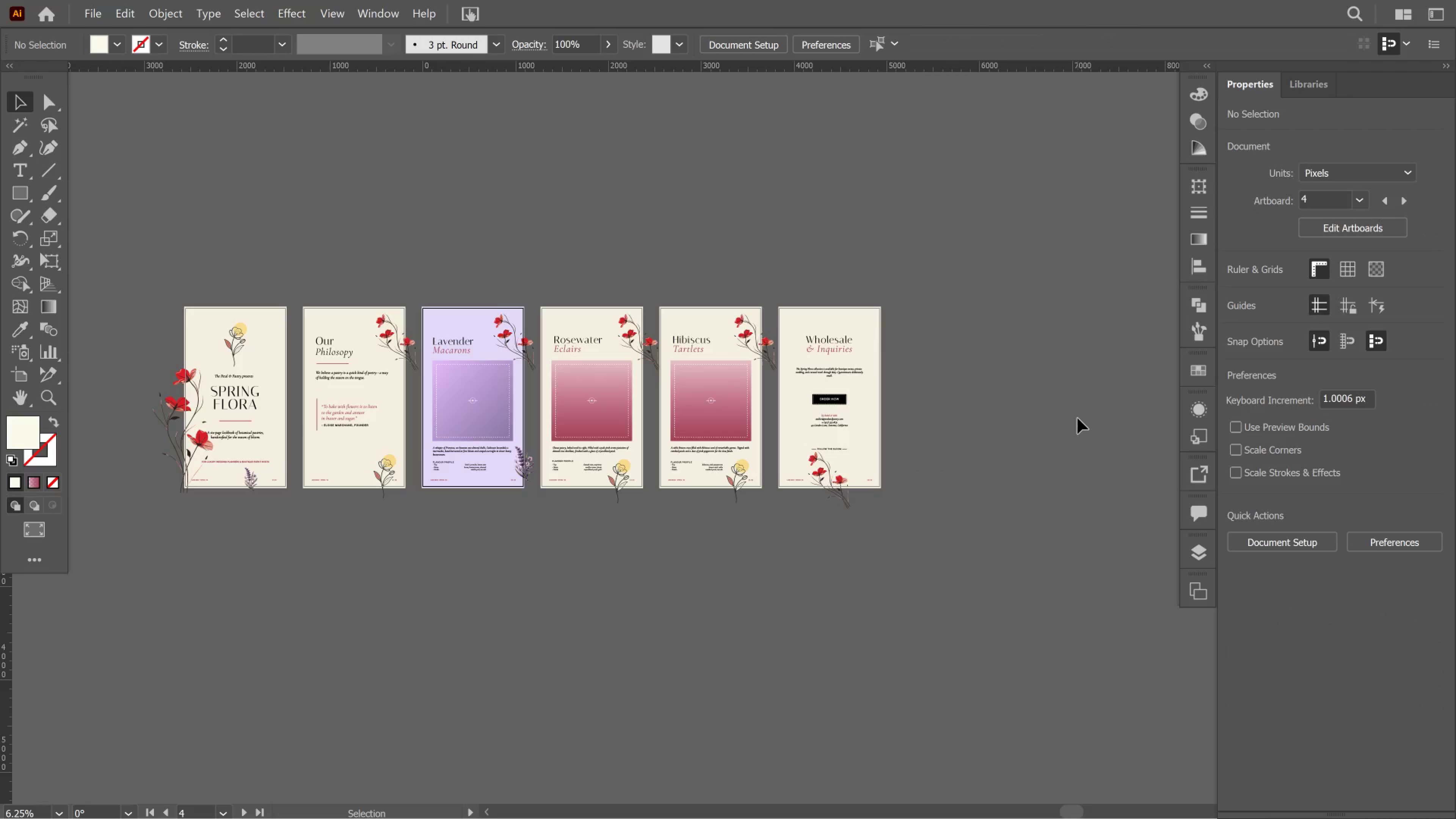 
left_click([1209, 553])
 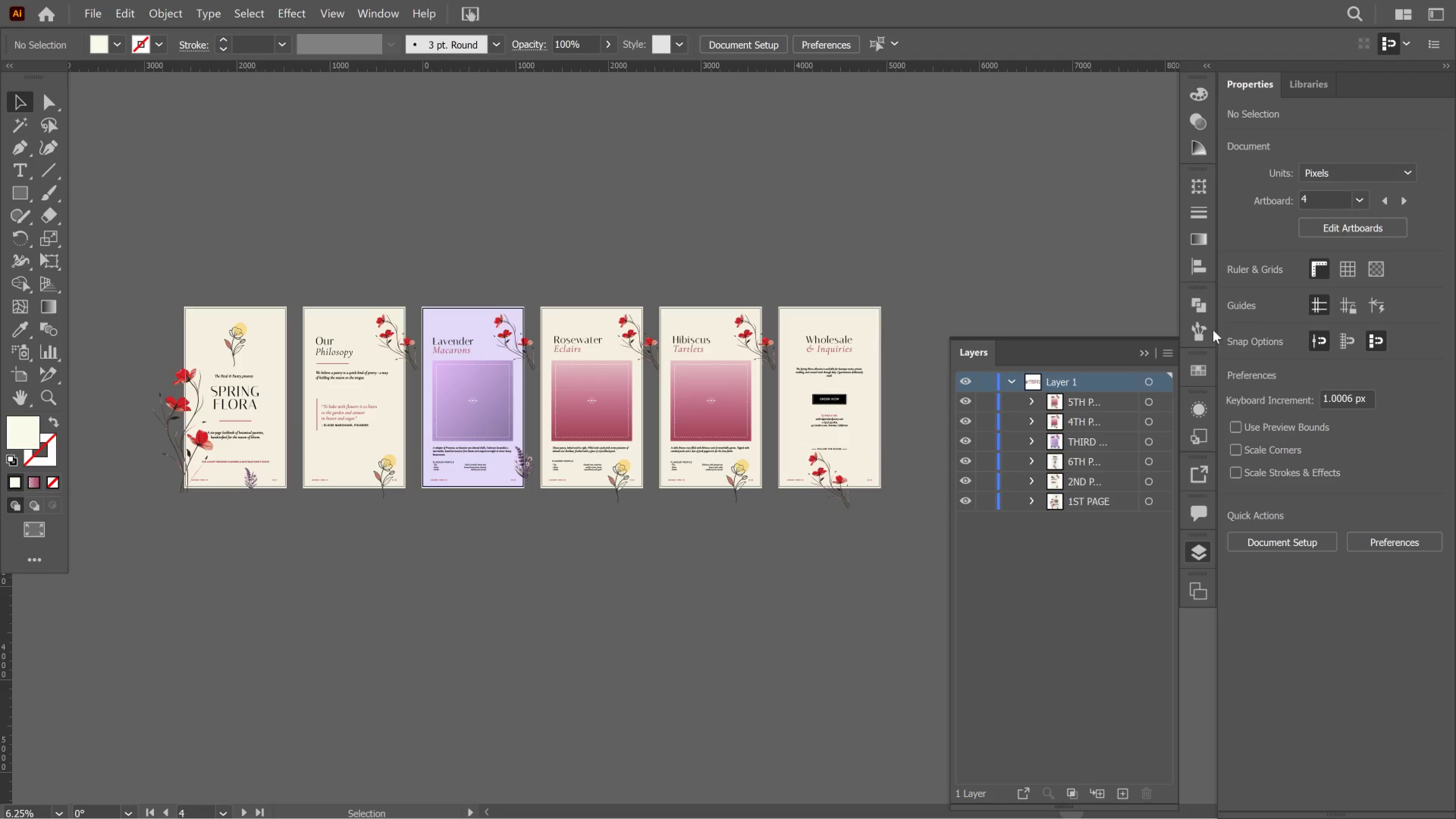 
key(Meta+MetaLeft)
 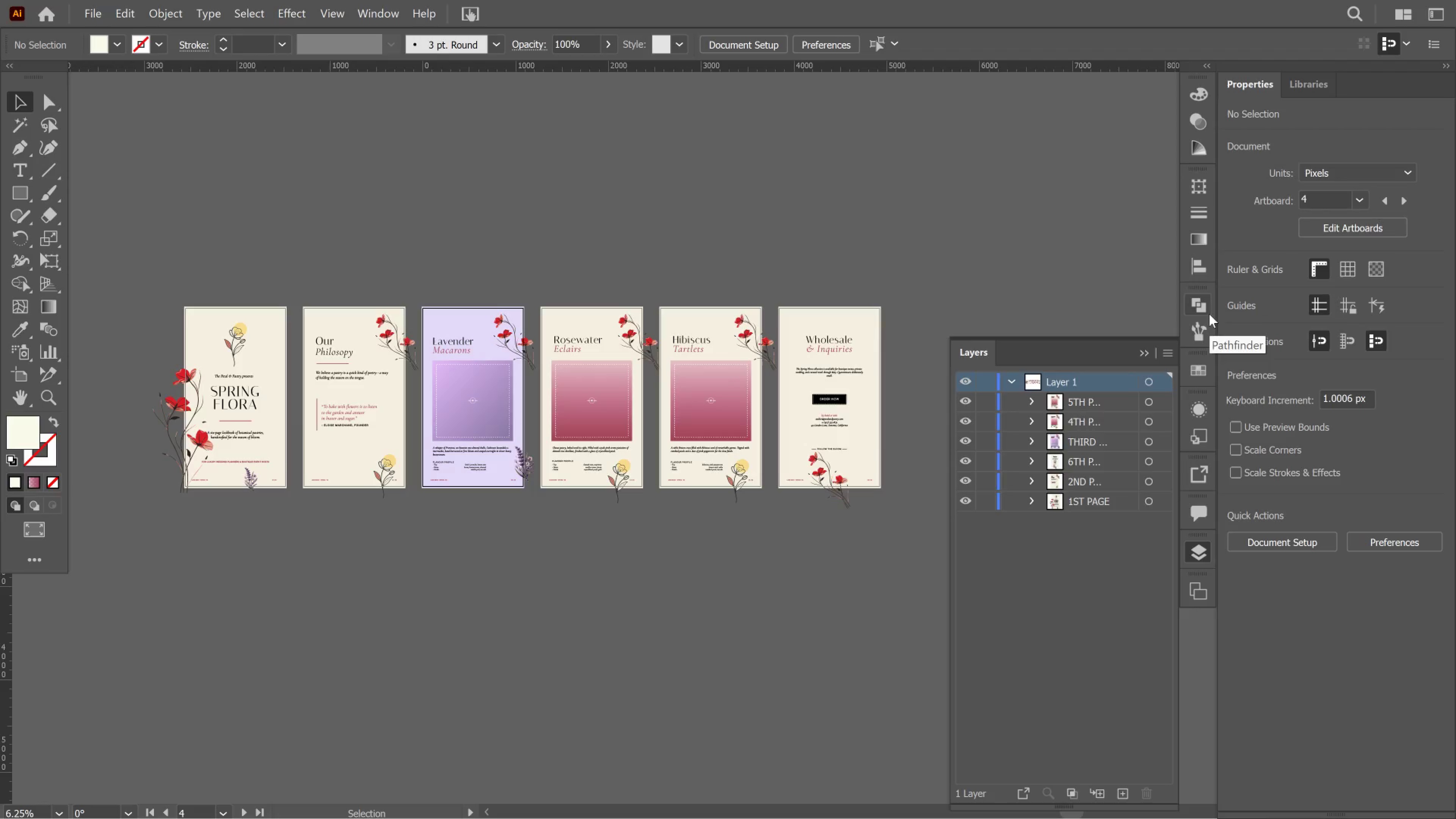 
key(Meta+Shift+ShiftLeft)
 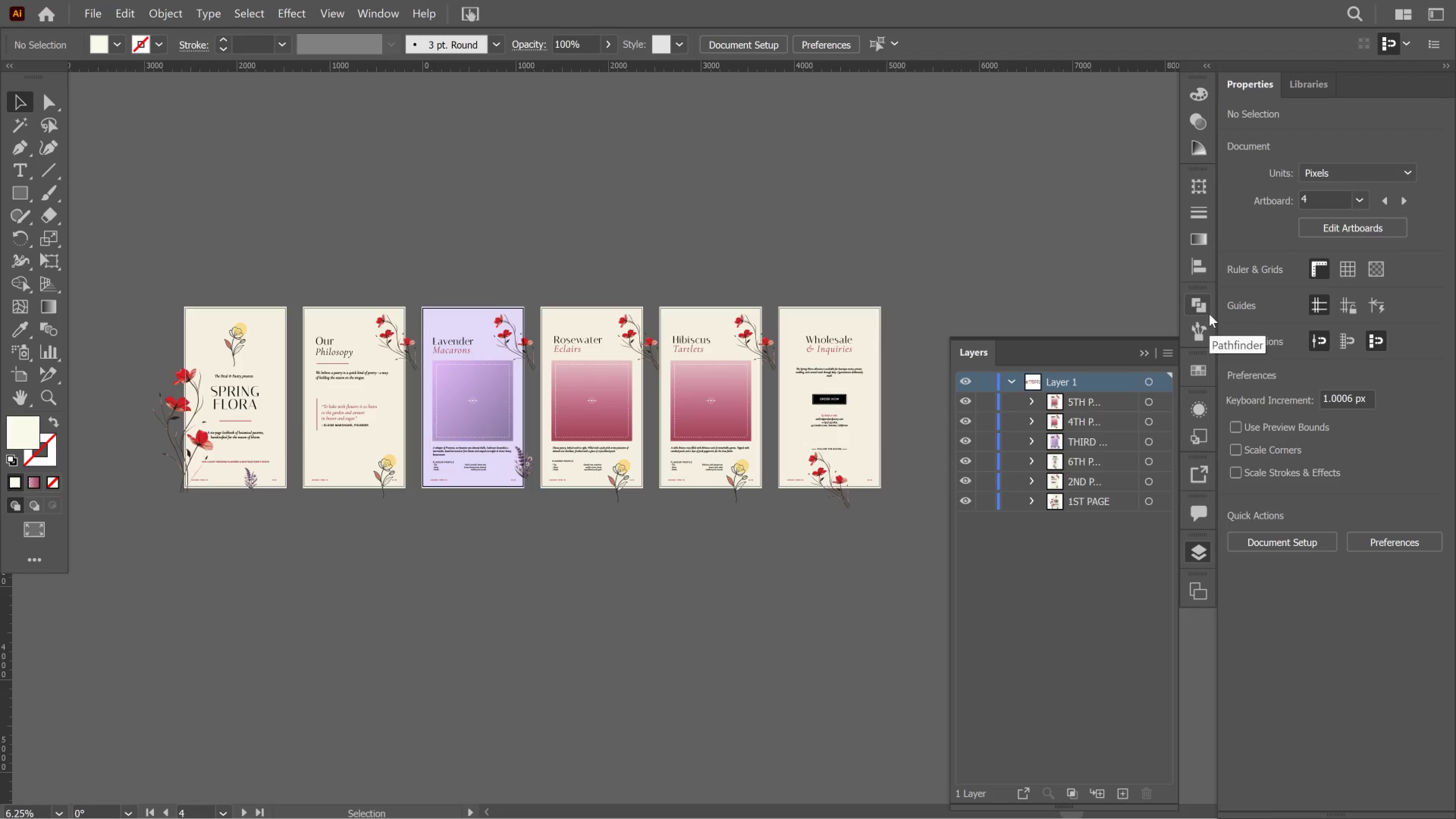 
key(Meta+Shift+S)
 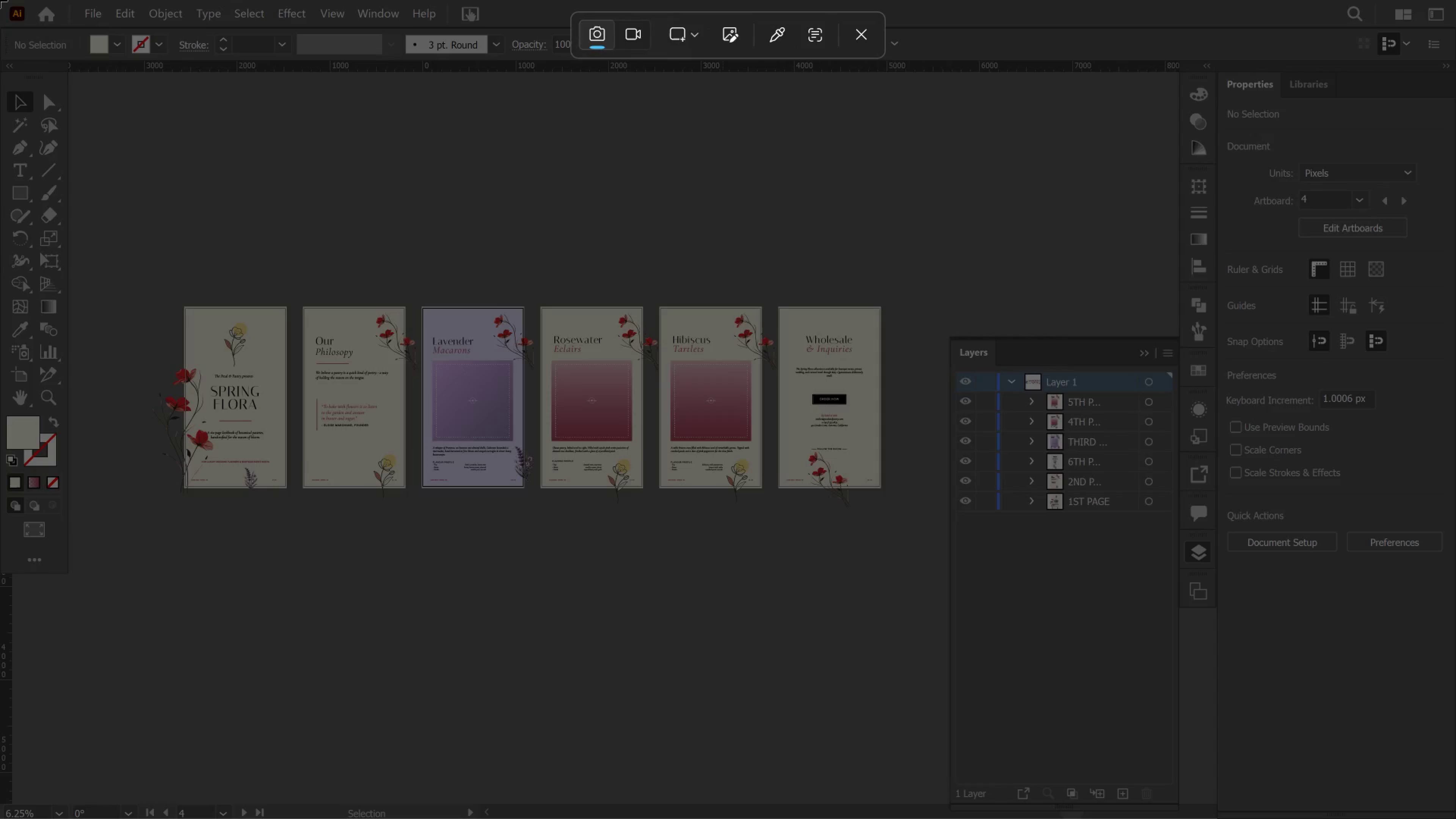 
left_click_drag(start_coordinate=[0, 0], to_coordinate=[1456, 819])
 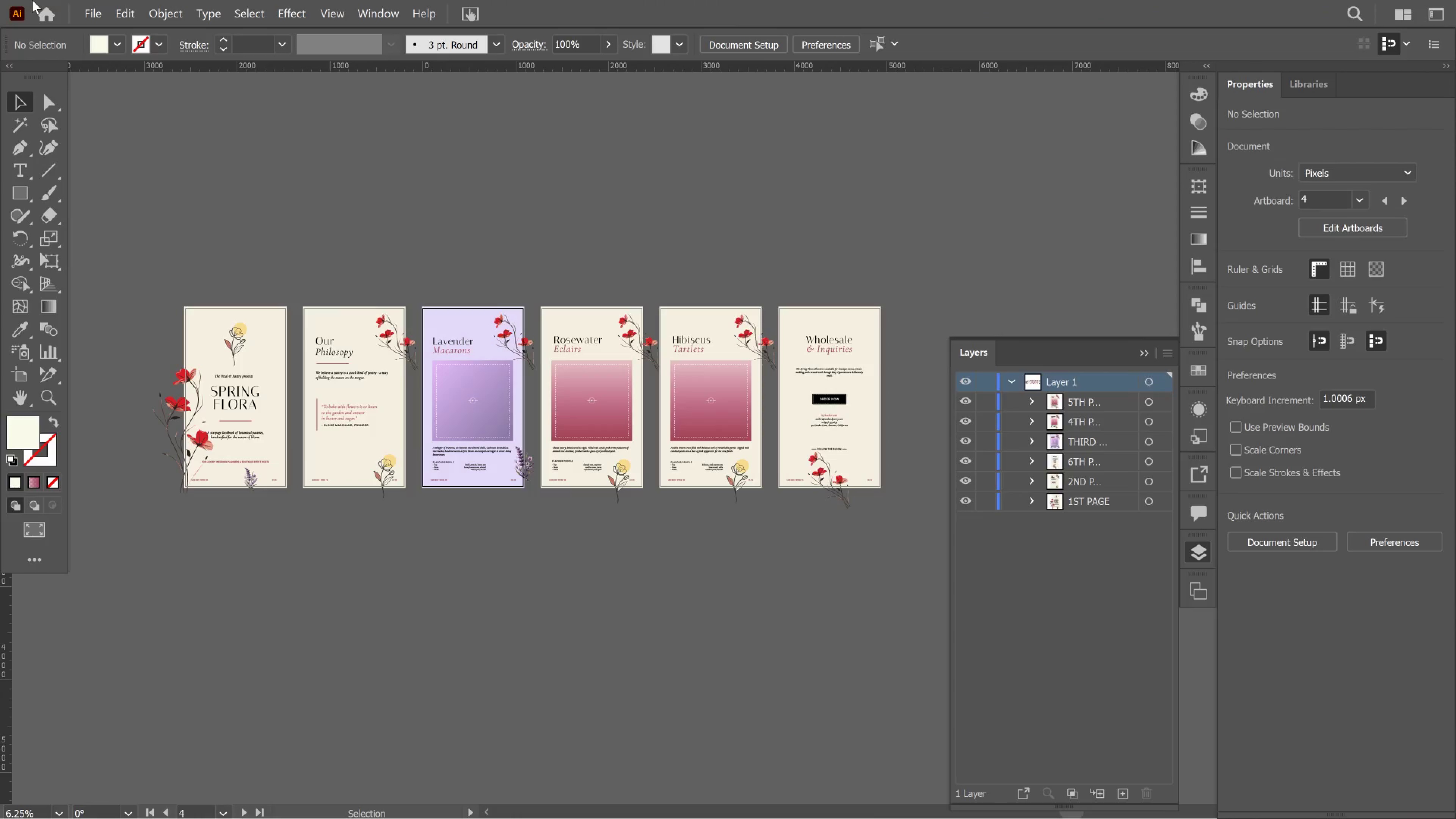 
wait(9.3)
 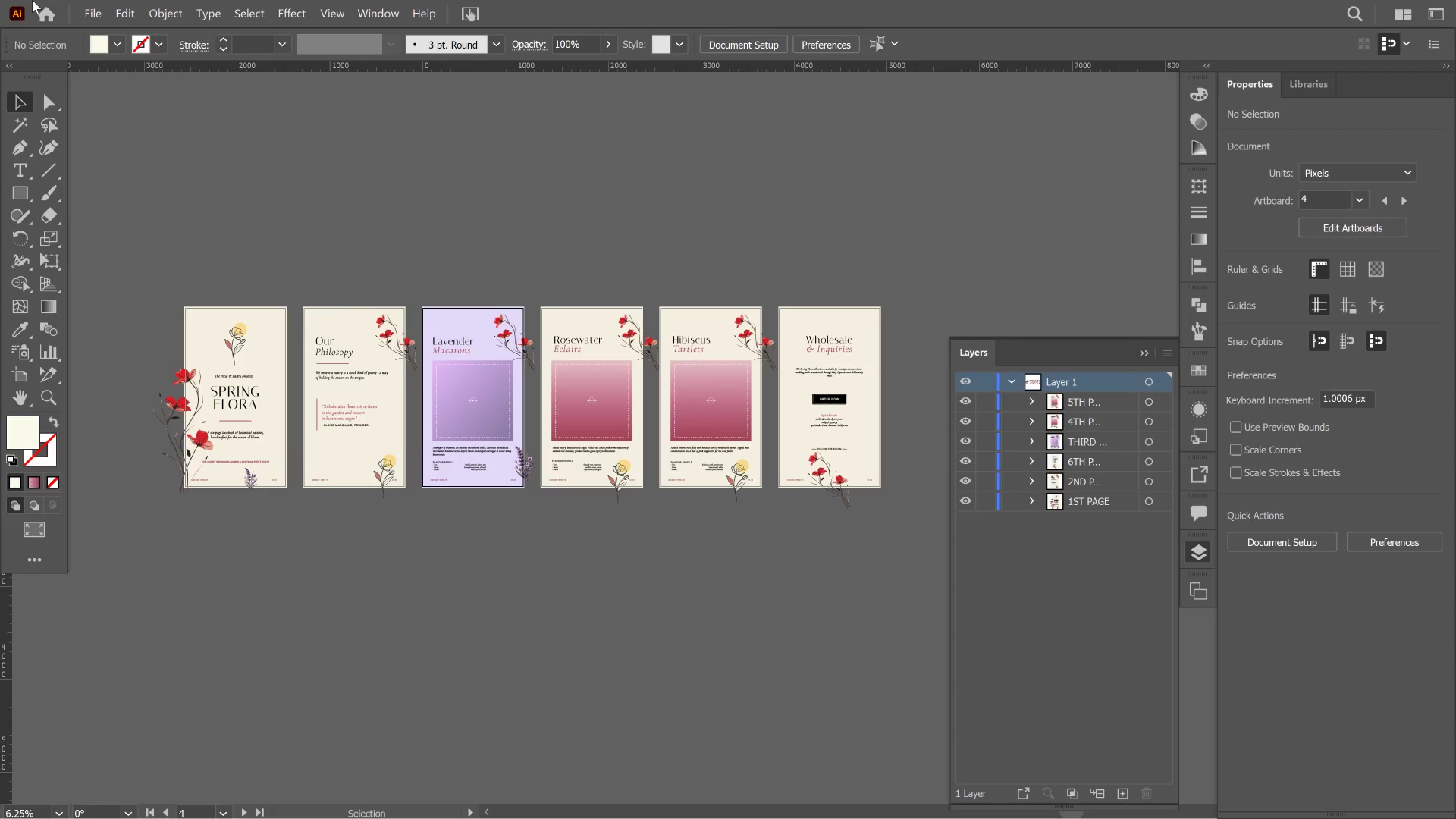 
left_click([1088, 460])
 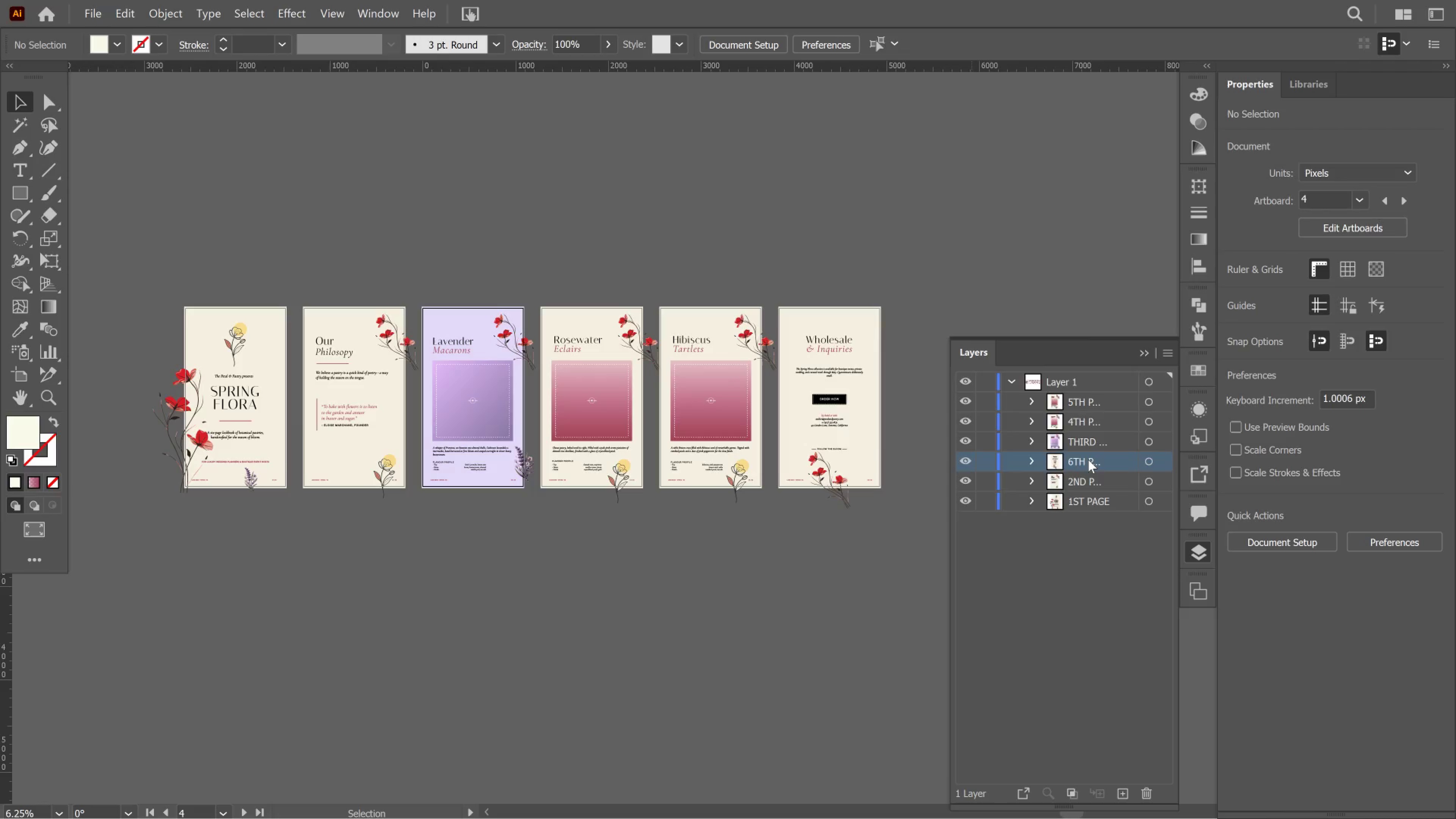 
left_click_drag(start_coordinate=[1088, 460], to_coordinate=[1092, 397])
 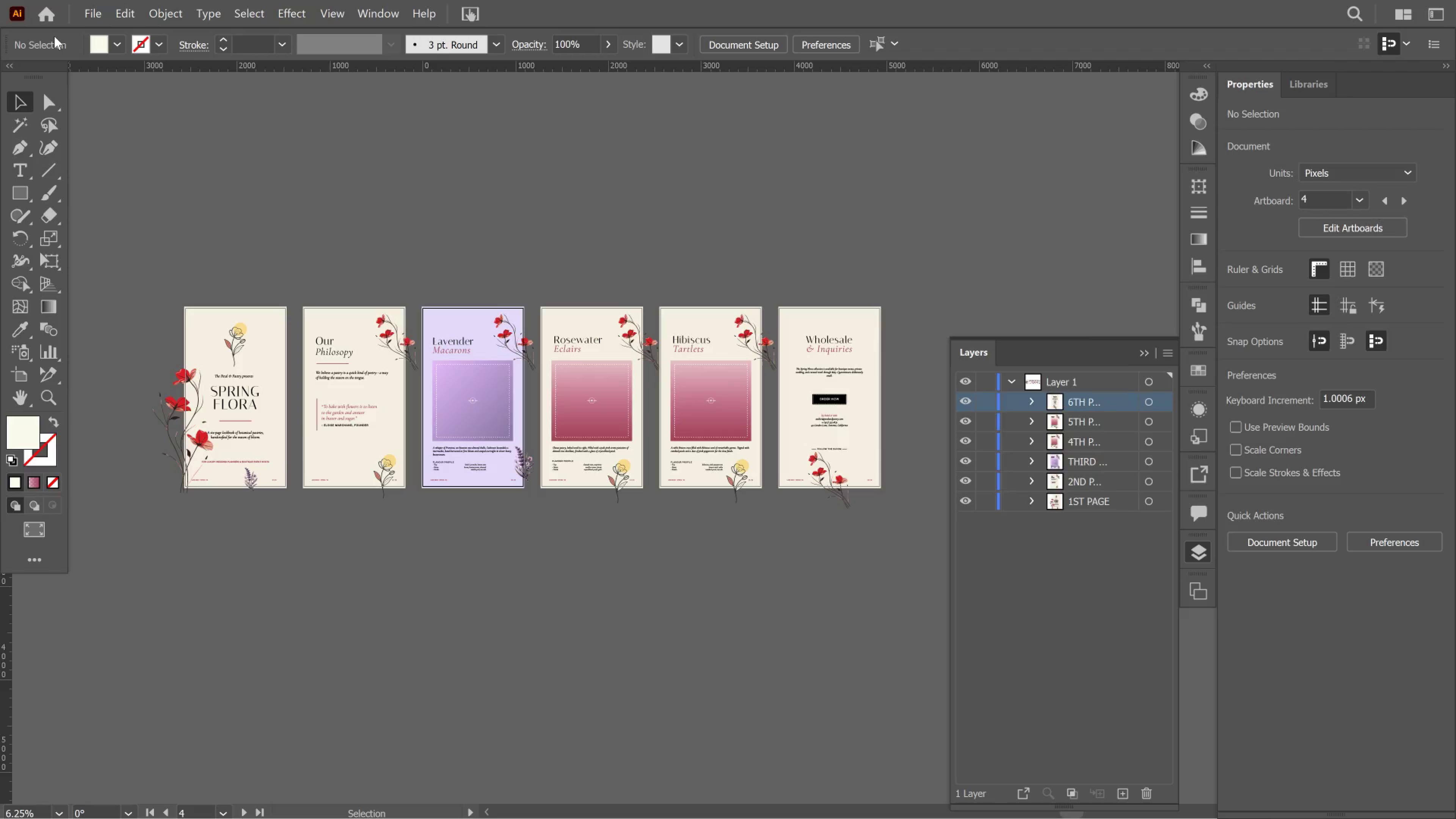 
key(Meta+MetaLeft)
 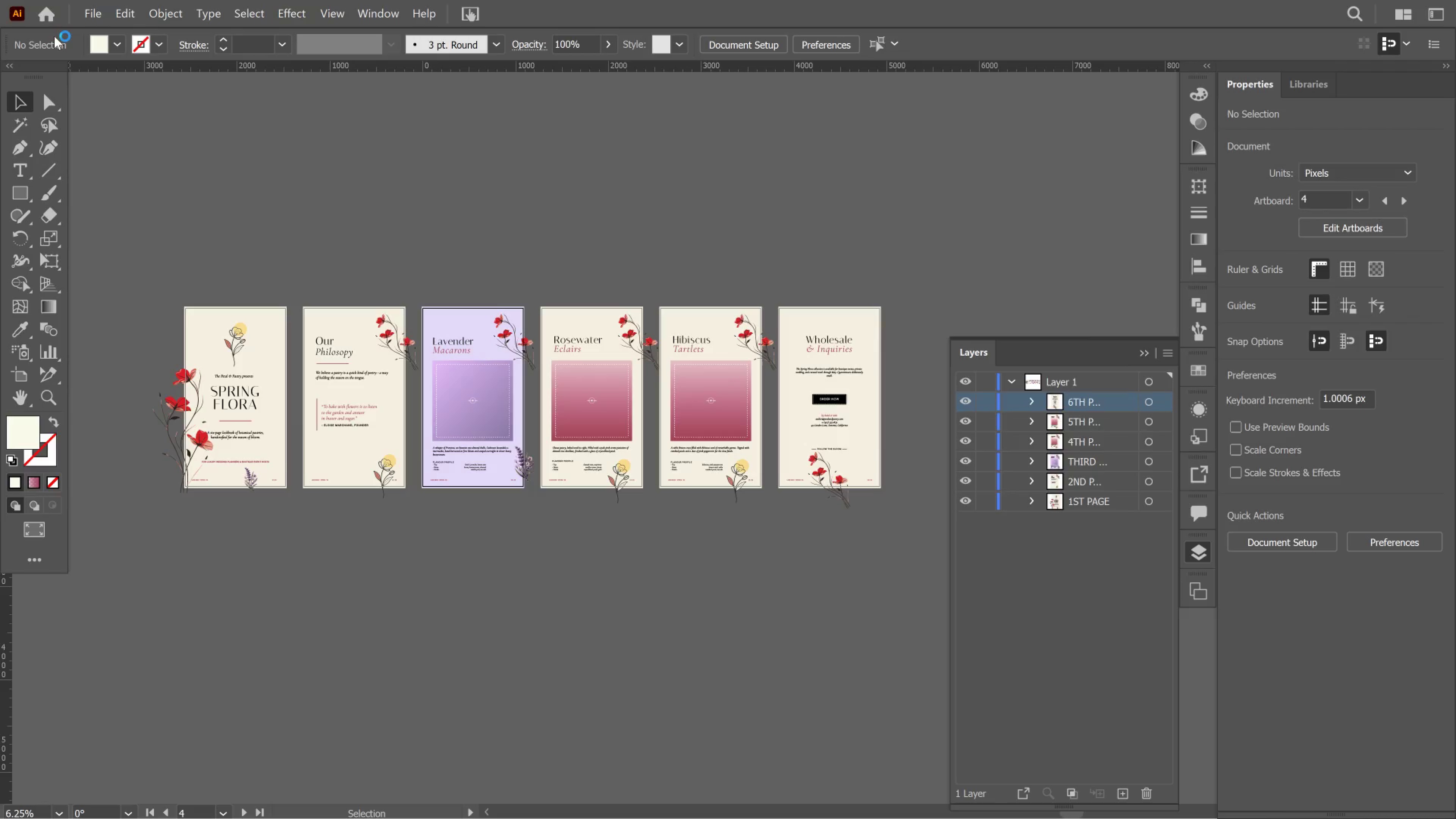 
key(Meta+Shift+ShiftLeft)
 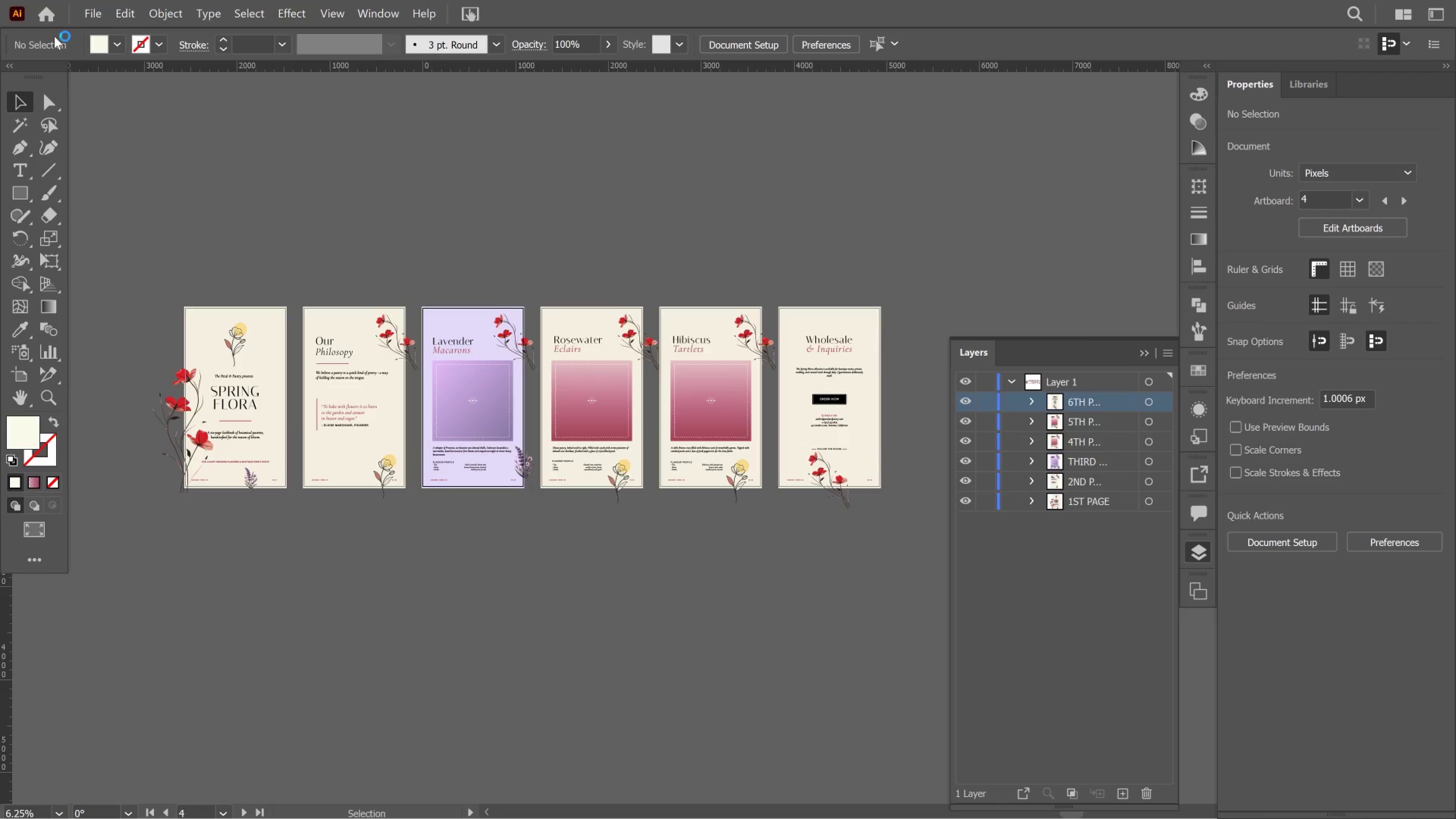 
key(Meta+Shift+S)
 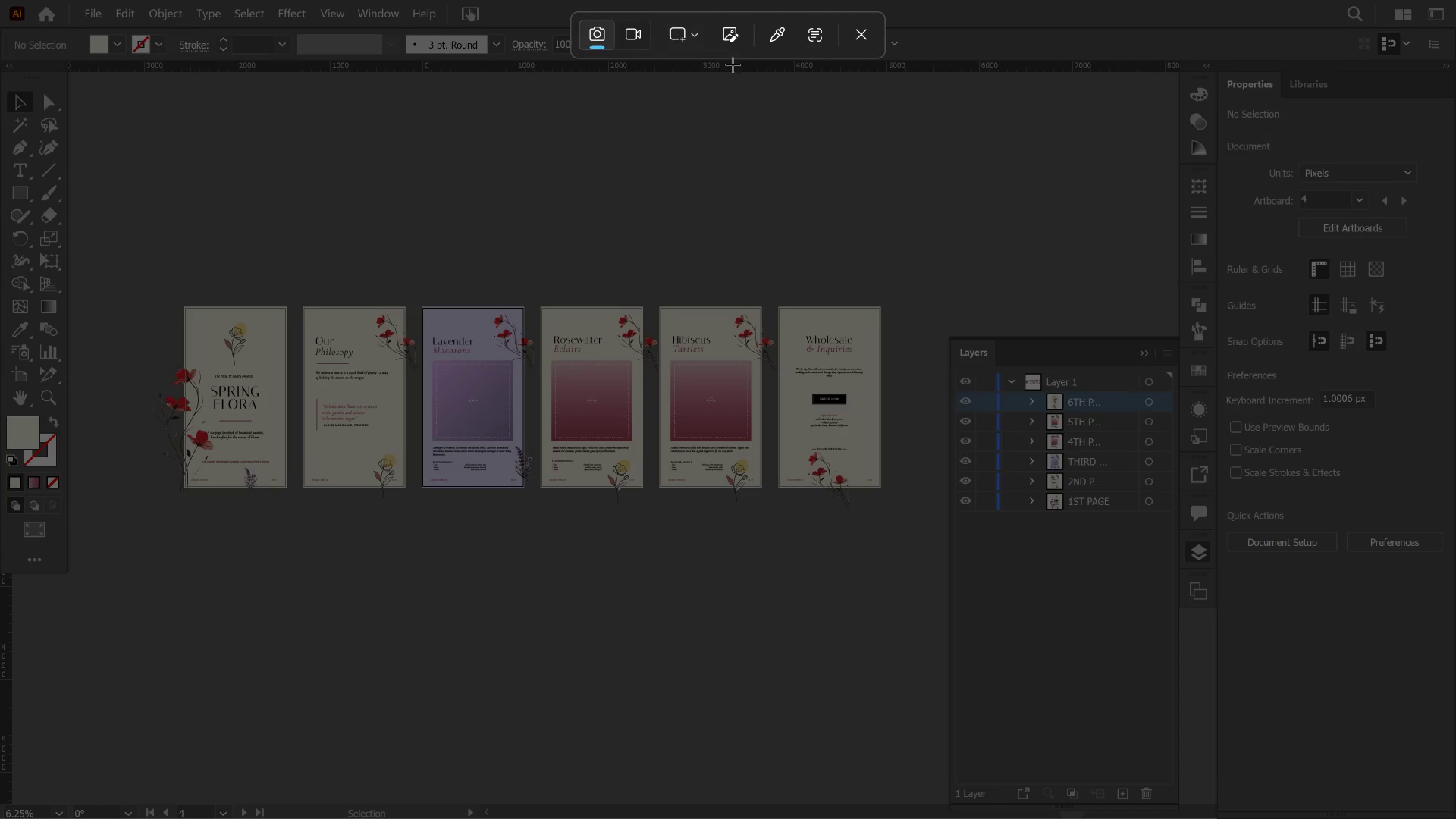 
left_click([694, 31])
 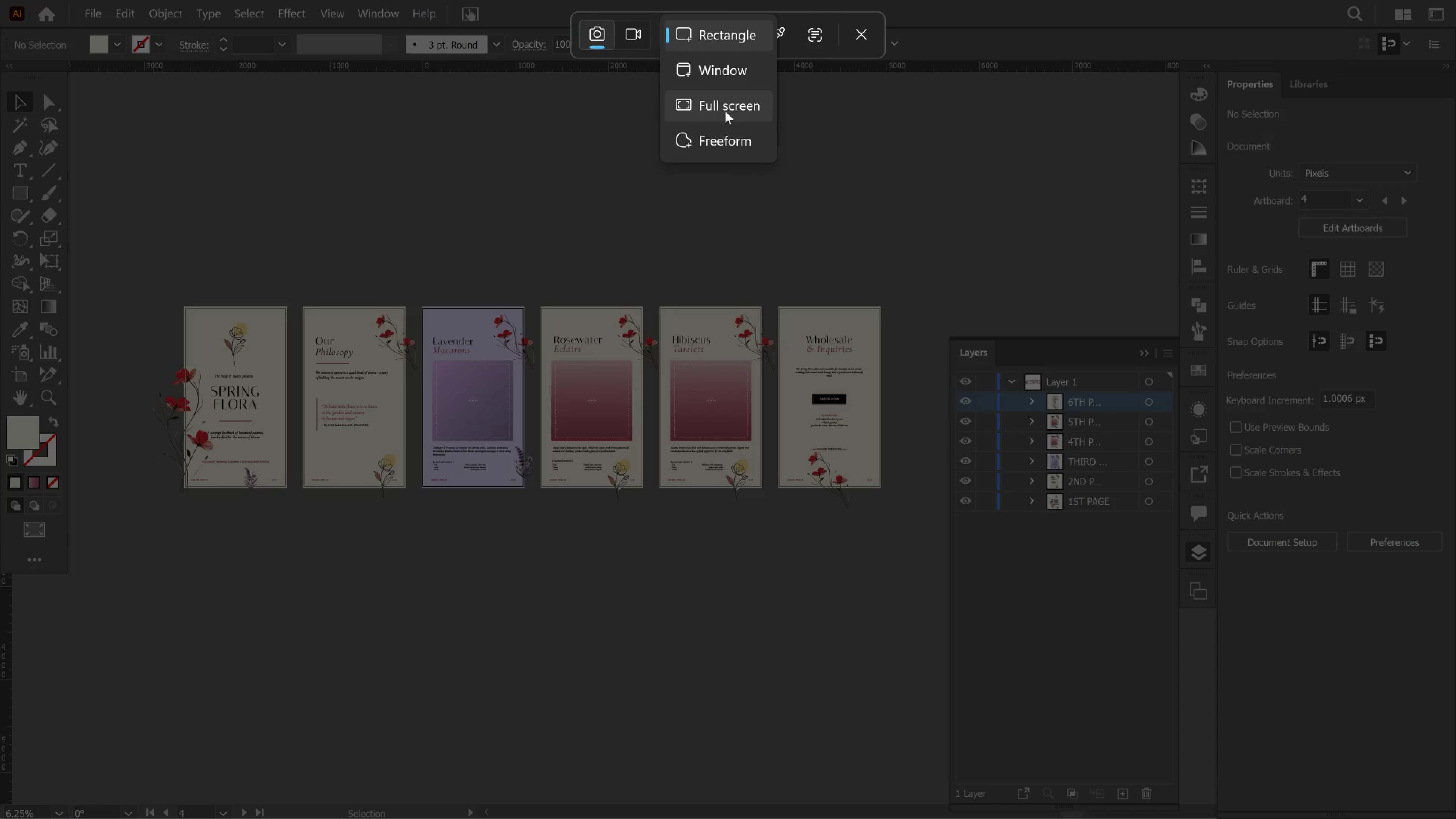 
left_click([725, 111])
 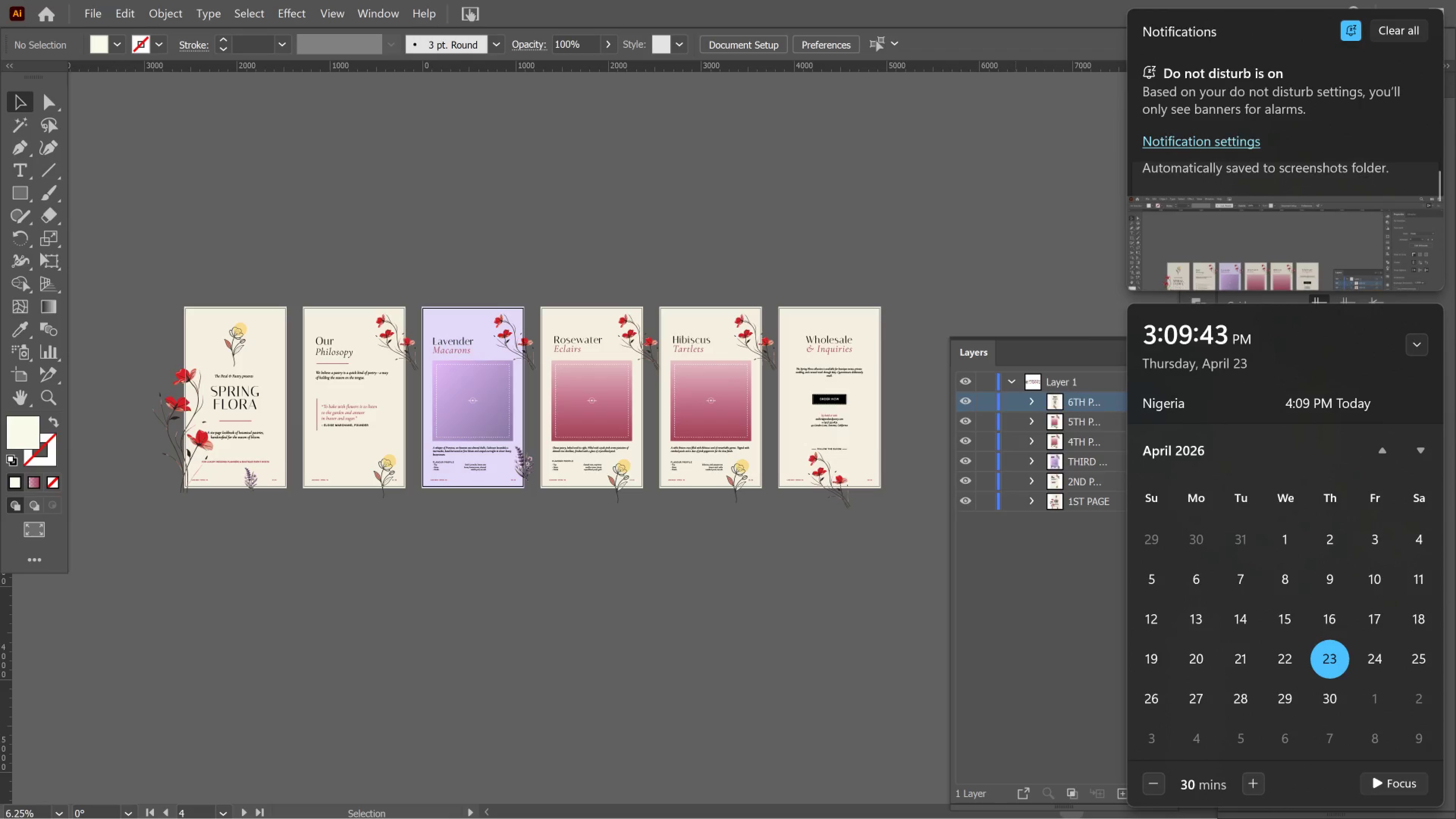 
wait(11.04)
 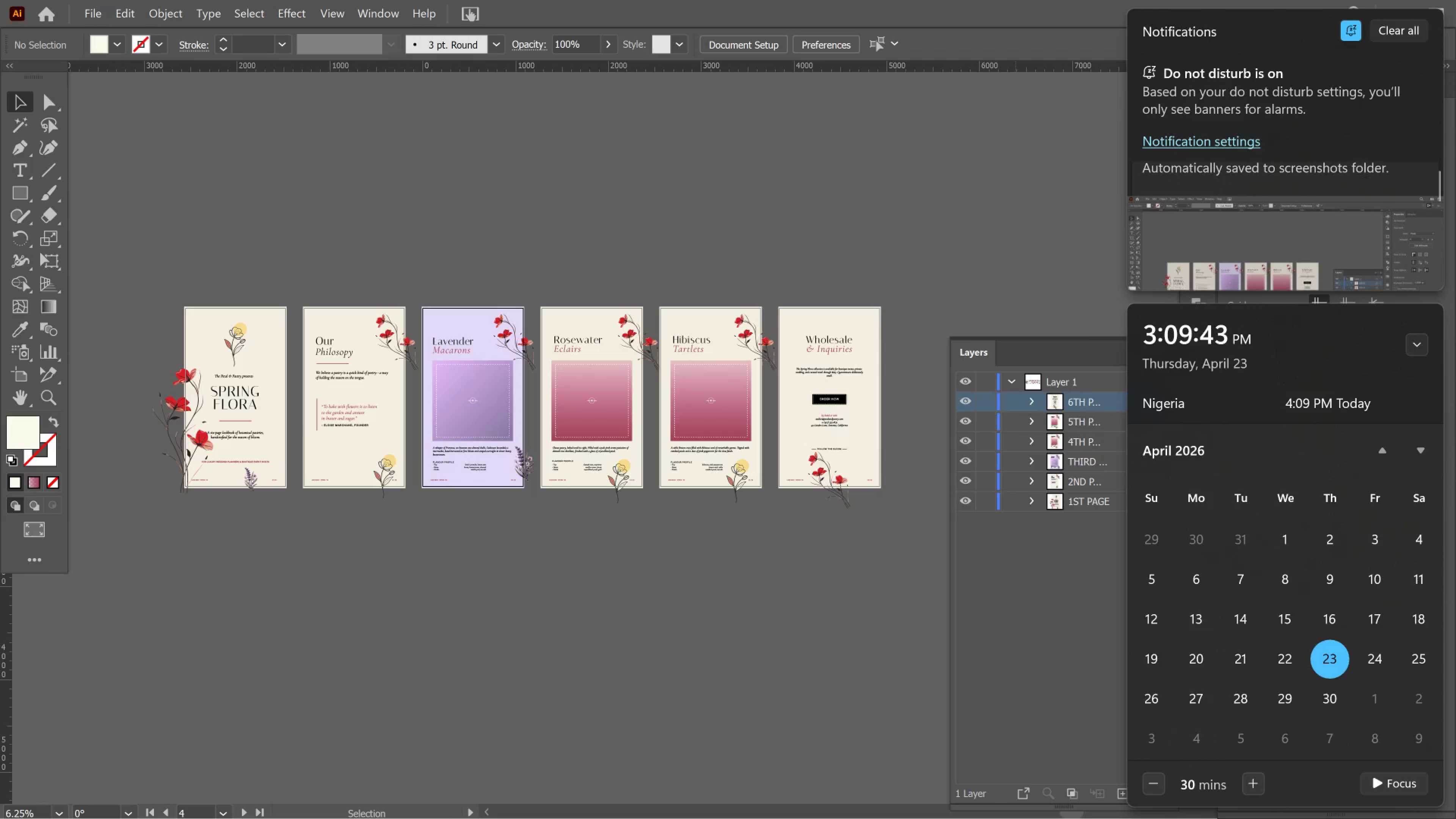 
left_click([490, 54])
 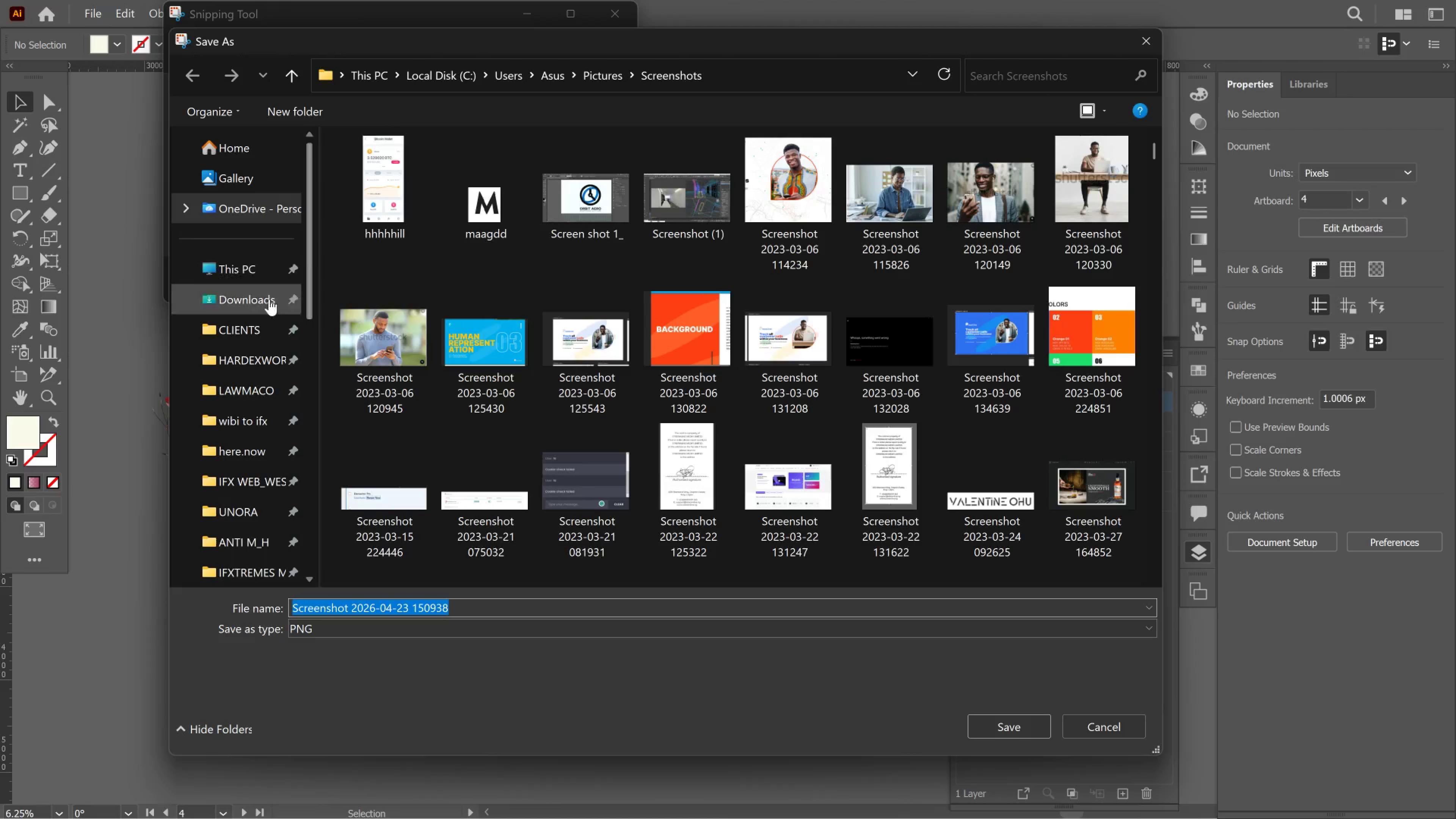 
left_click([275, 343])
 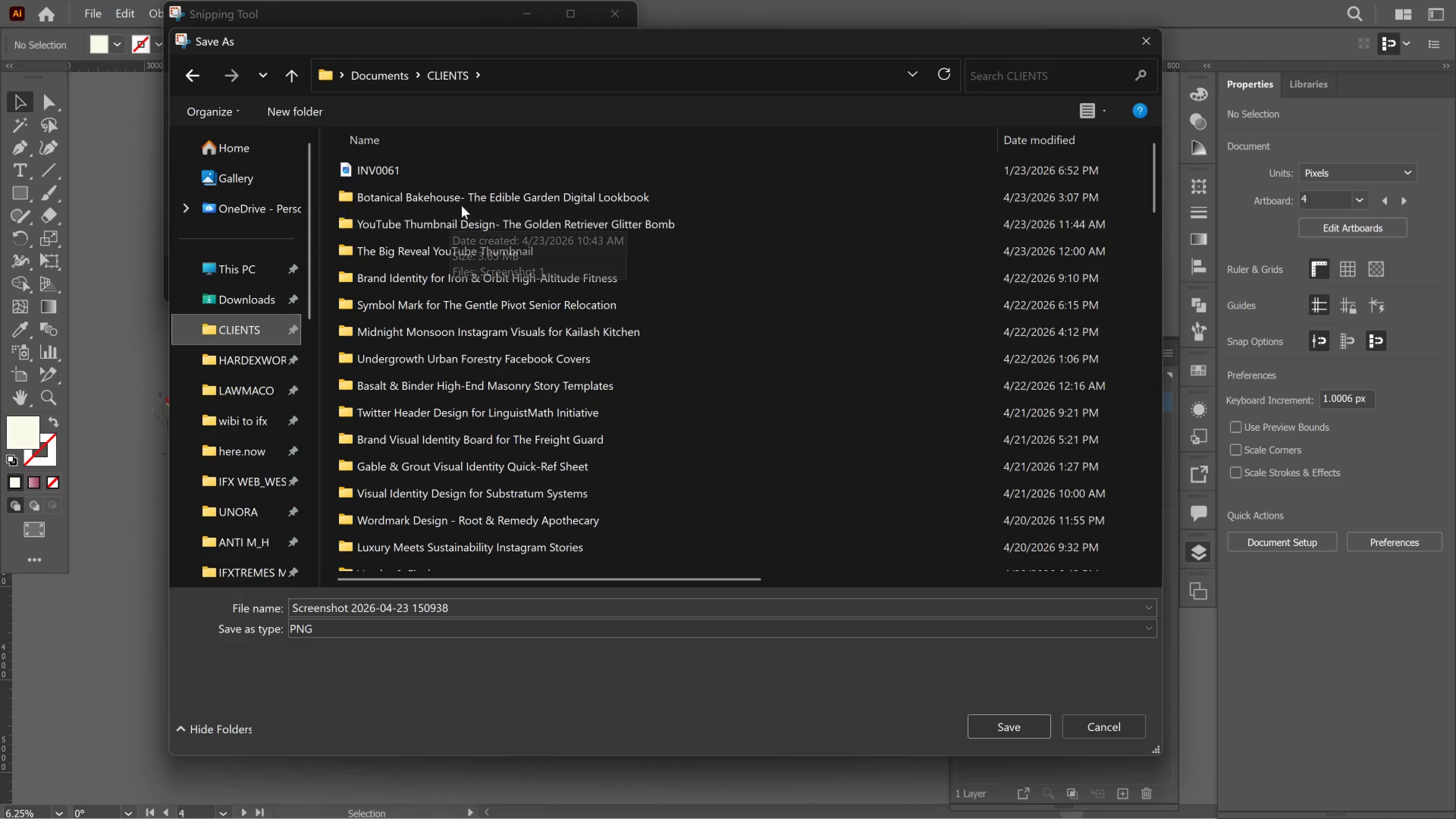 
double_click([467, 202])
 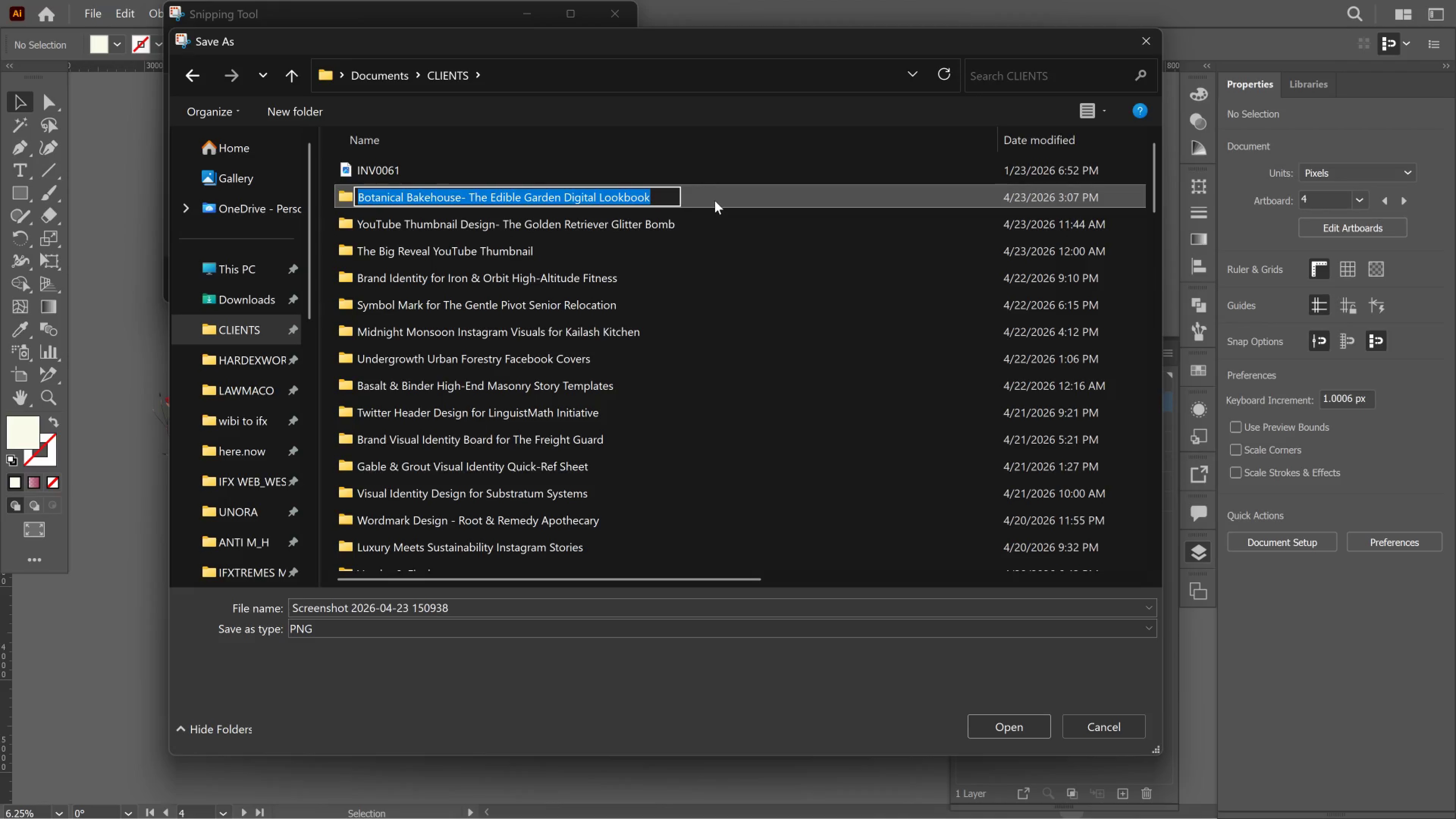 
double_click([715, 201])
 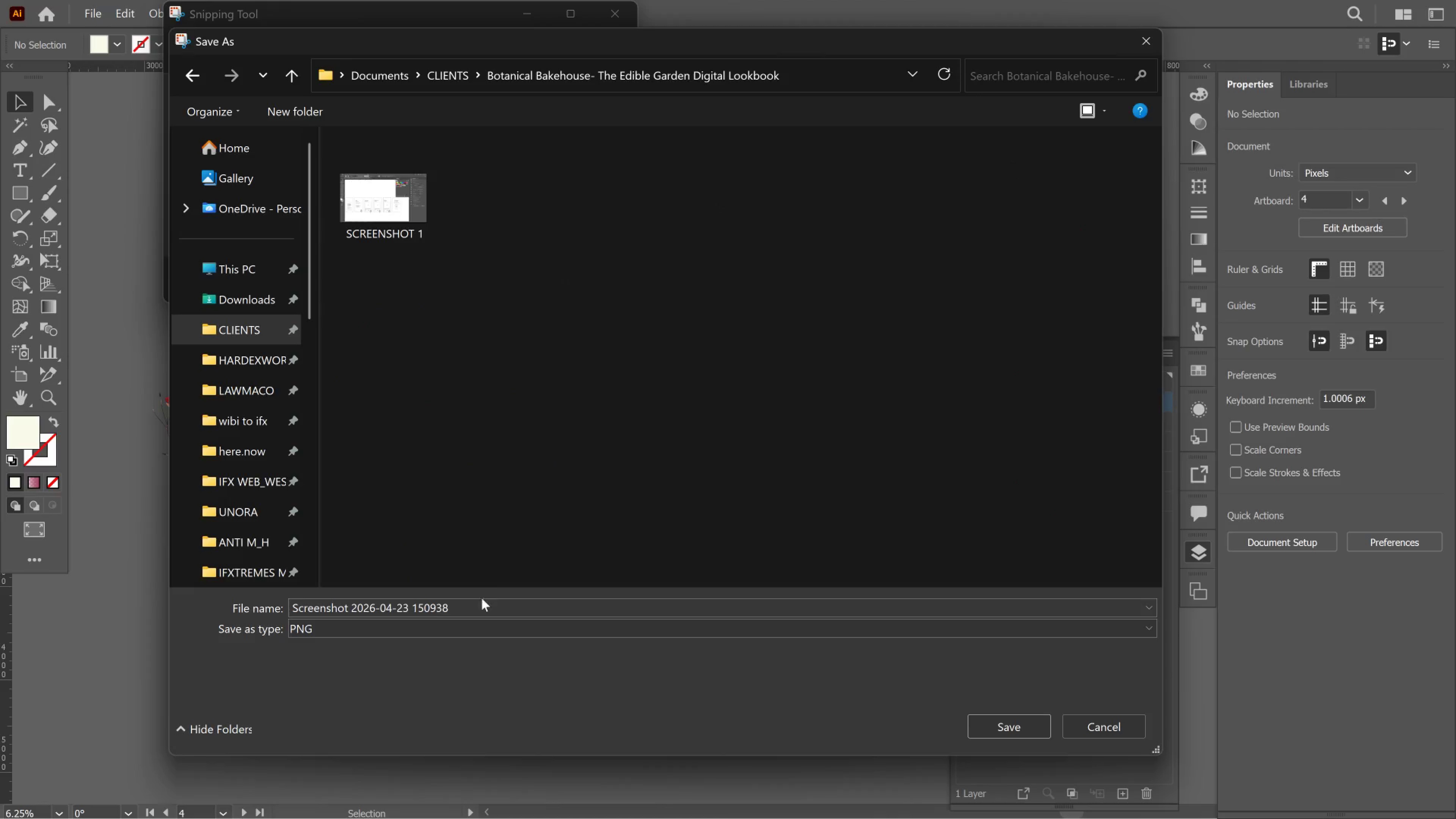 
left_click_drag(start_coordinate=[482, 612], to_coordinate=[483, 612])
 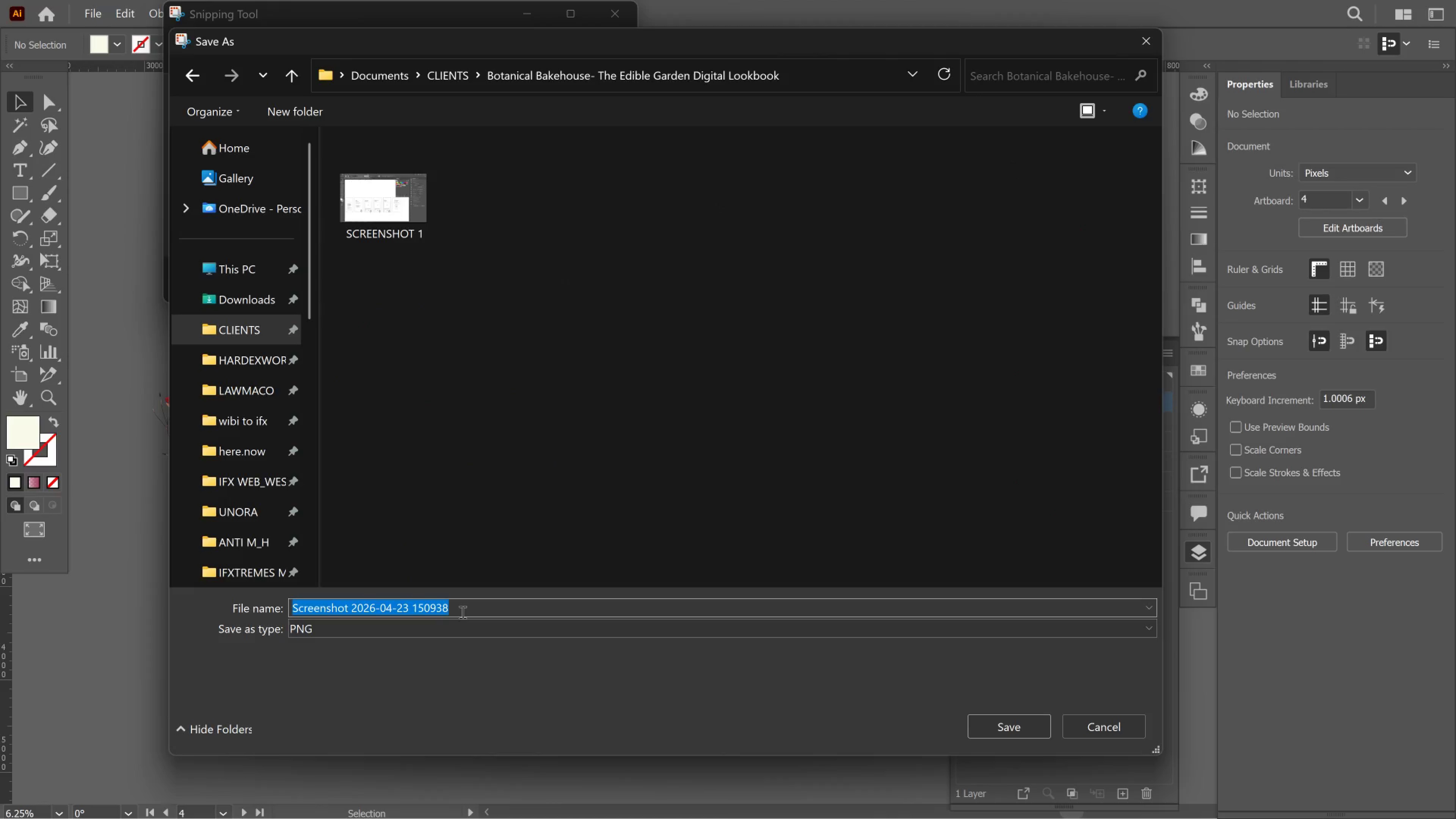 
type(SCREENSHOT 2)
 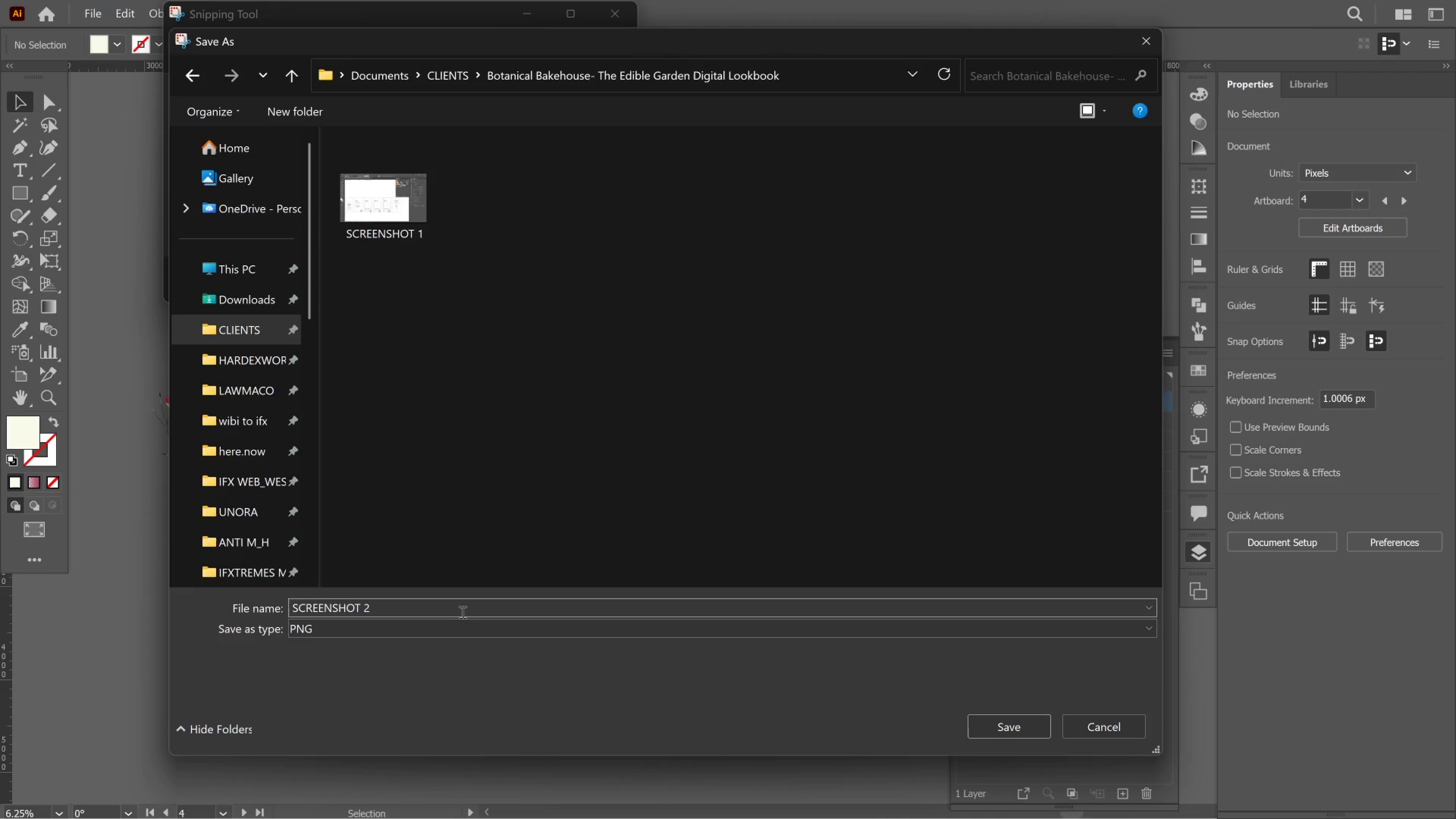 
key(Enter)
 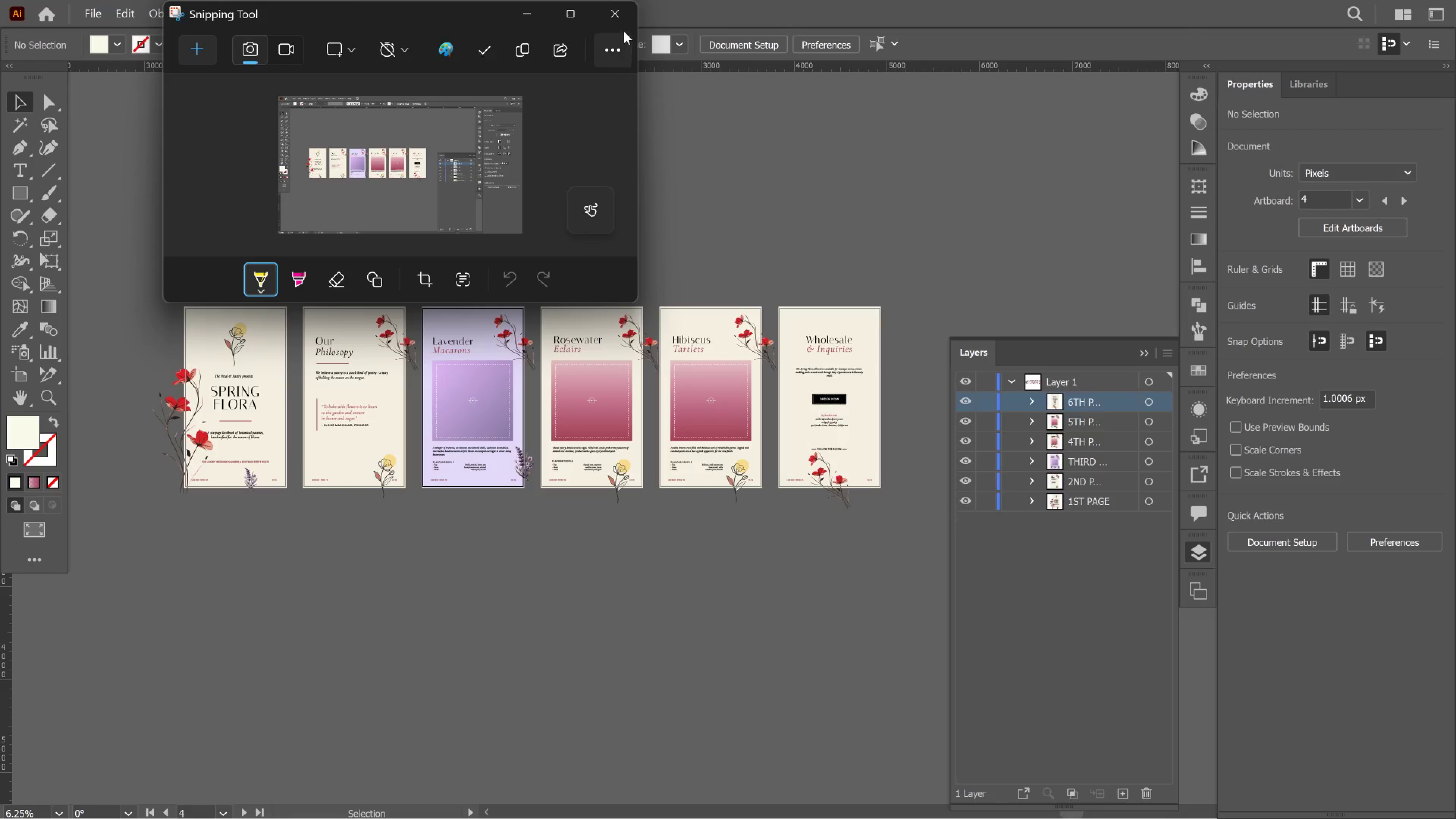 
left_click([614, 1])
 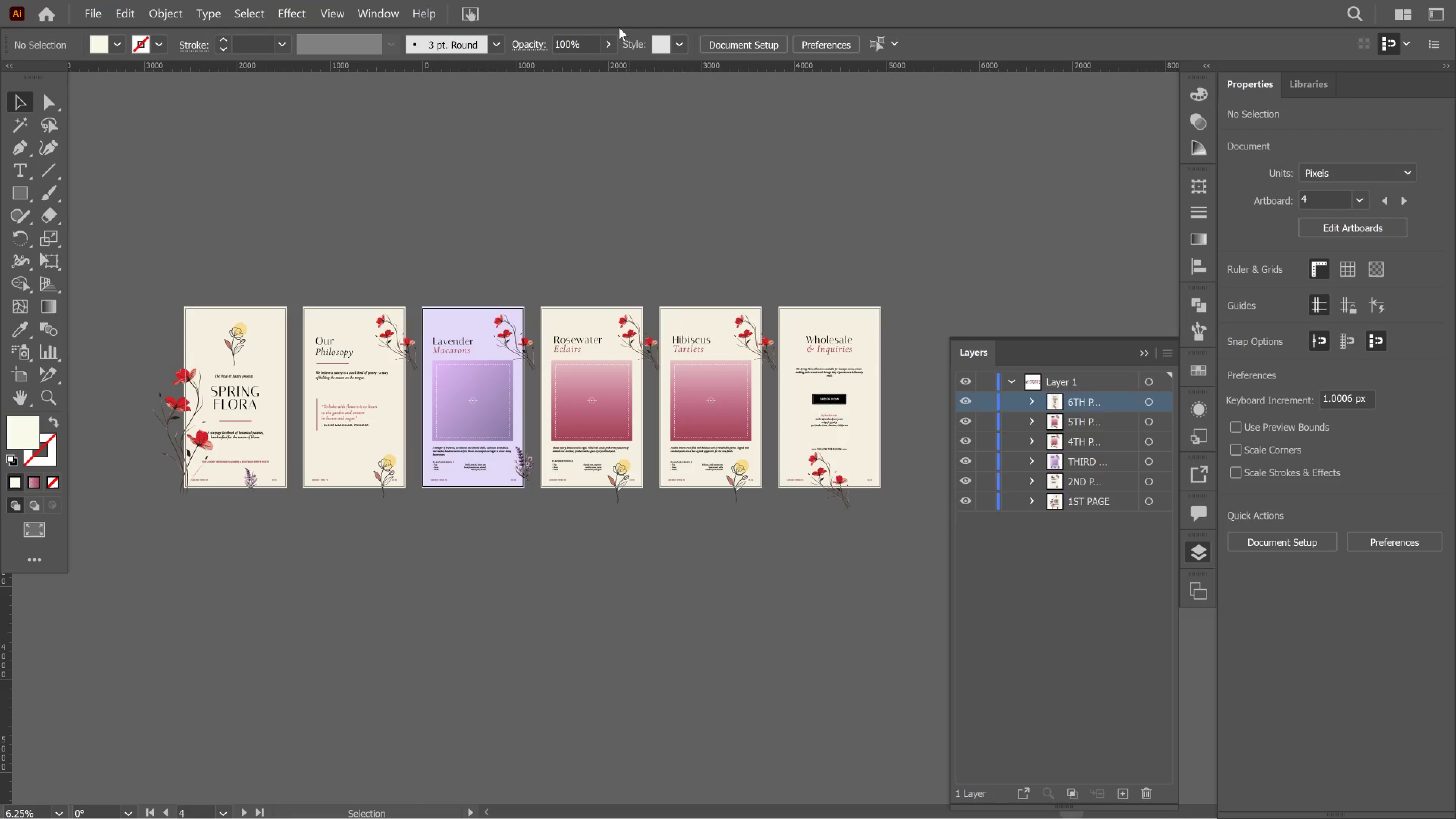 
key(Alt+Tab)